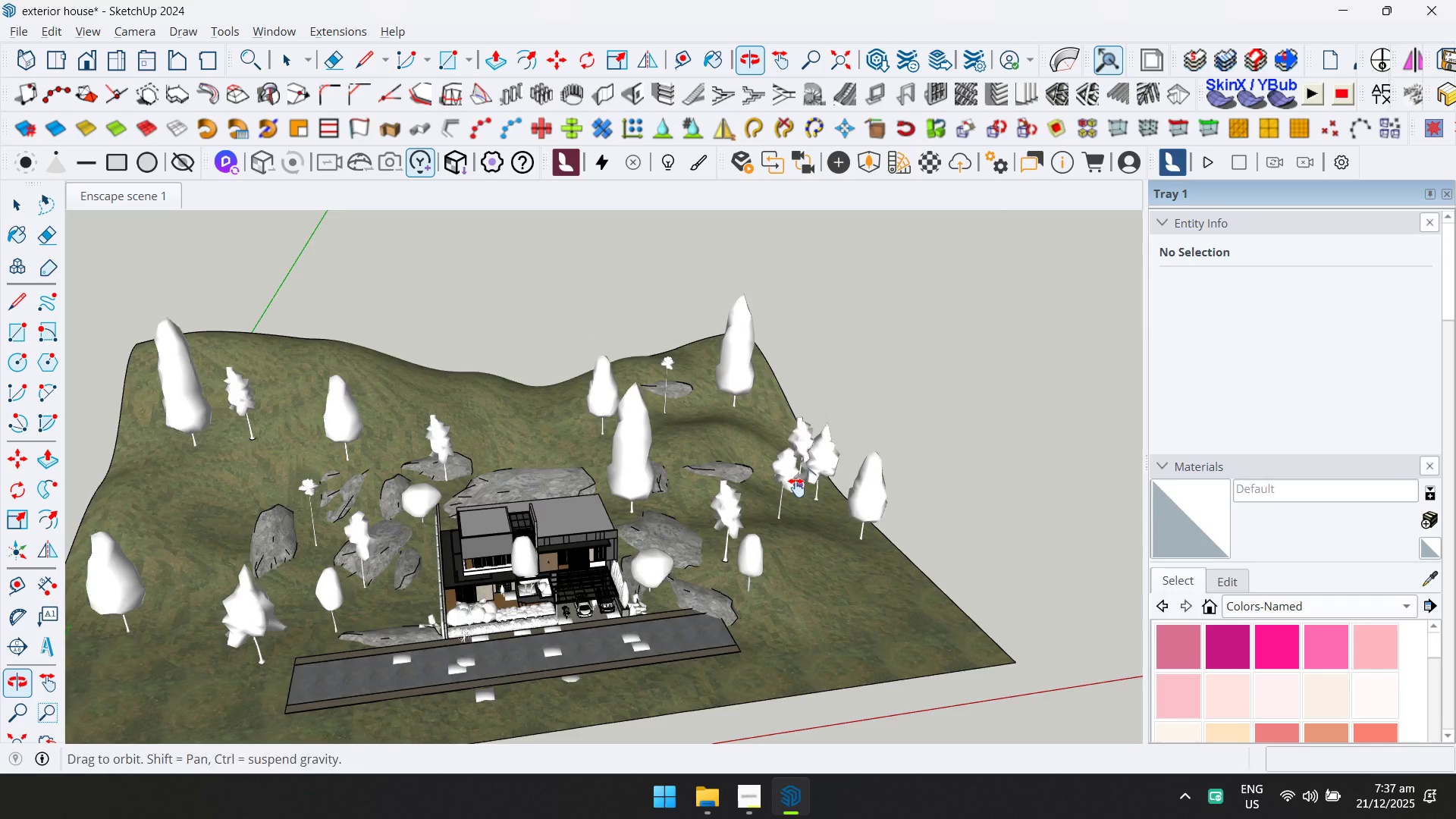 
scroll: coordinate [782, 402], scroll_direction: up, amount: 1.0
 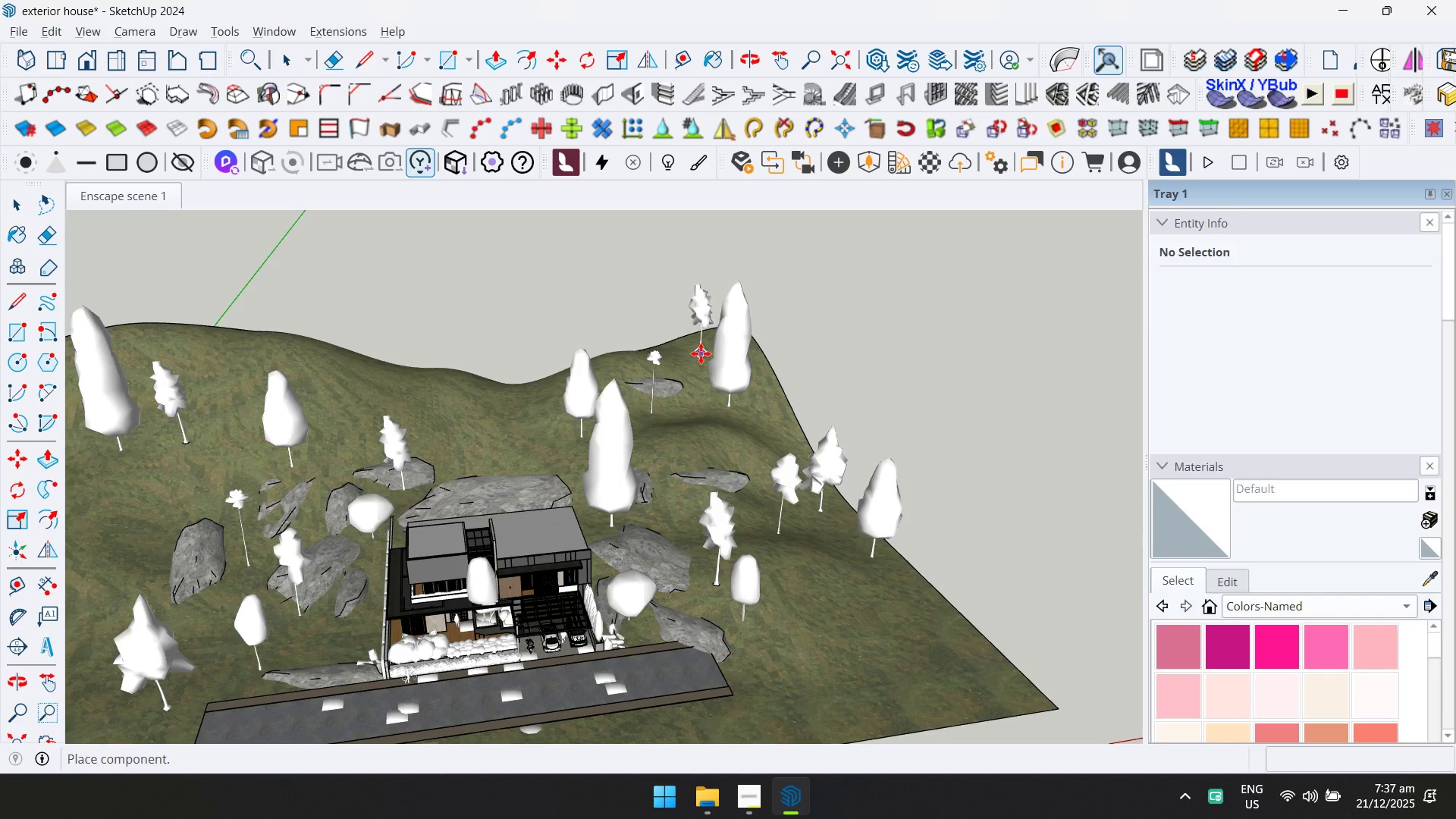 
left_click([701, 353])
 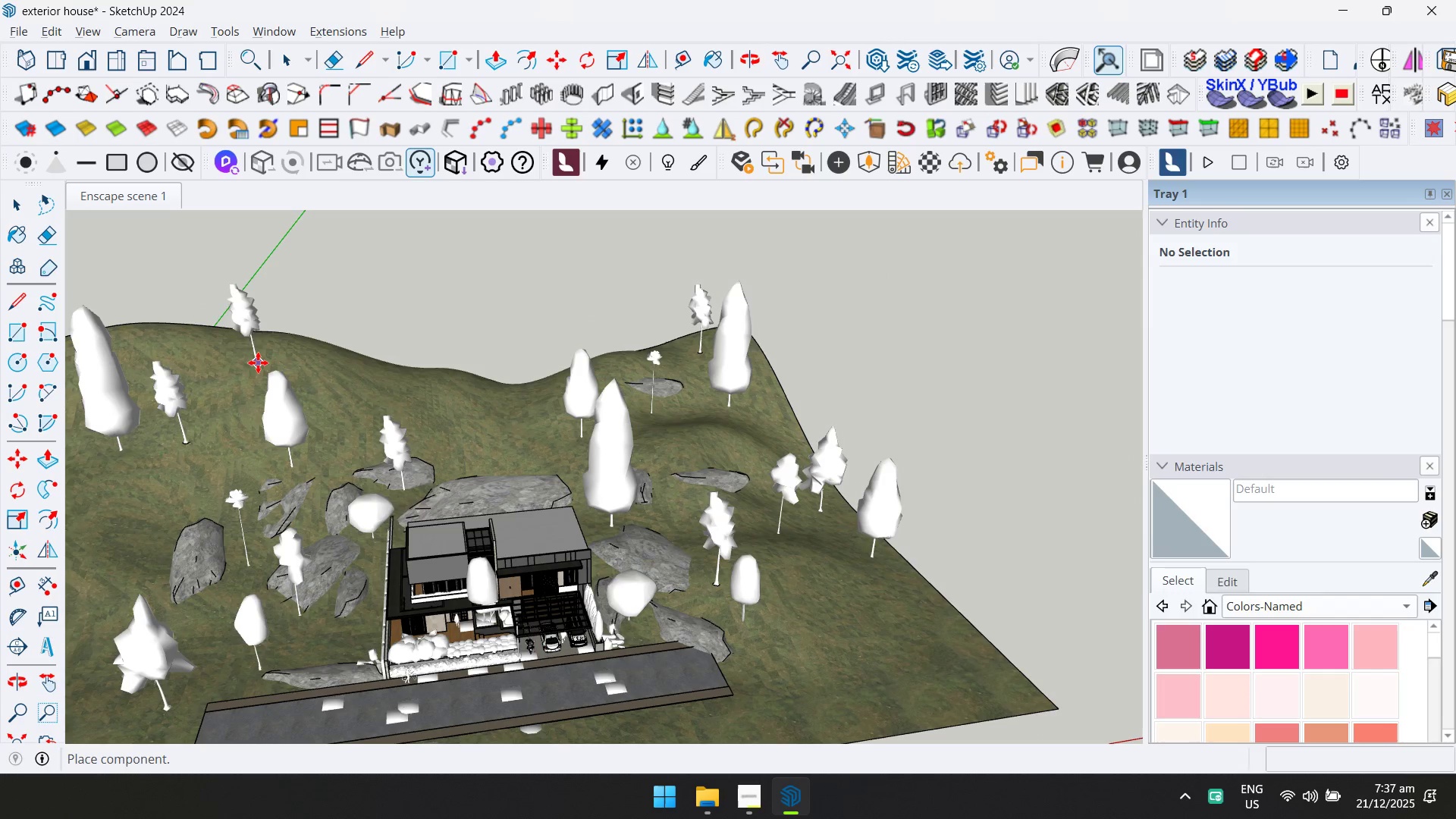 
left_click([239, 346])
 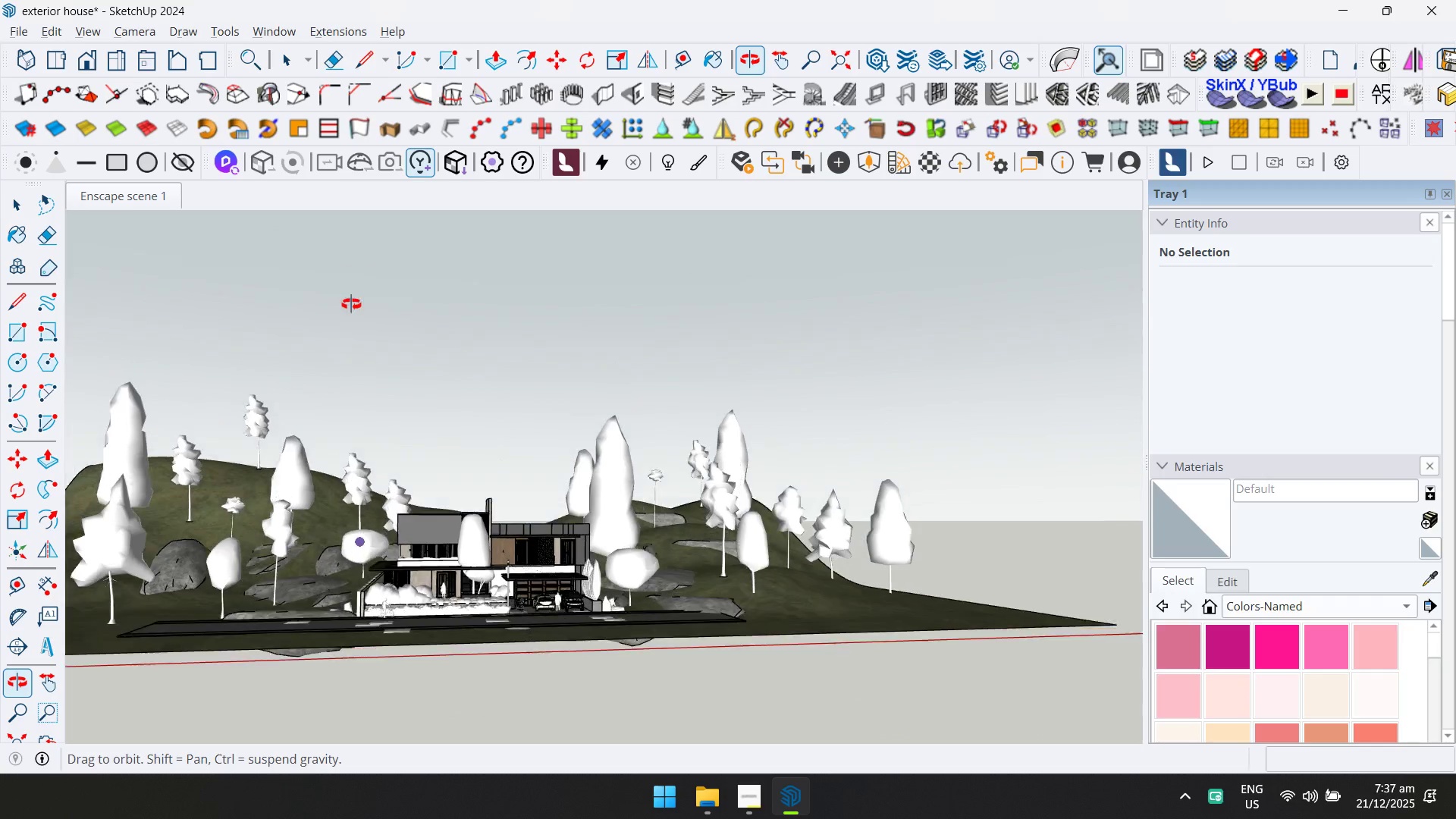 
key(Space)
 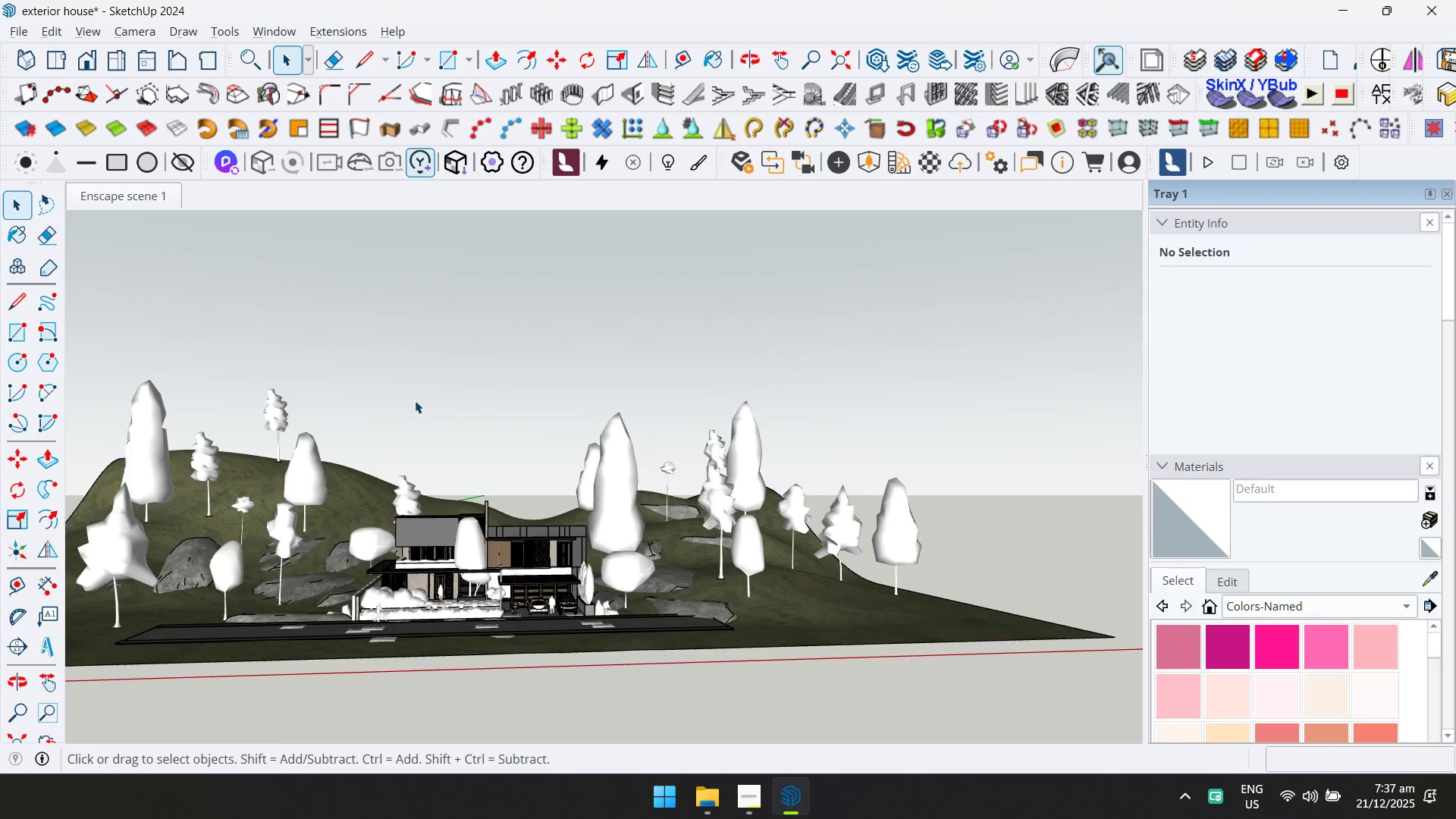 
key(Shift+ShiftLeft)
 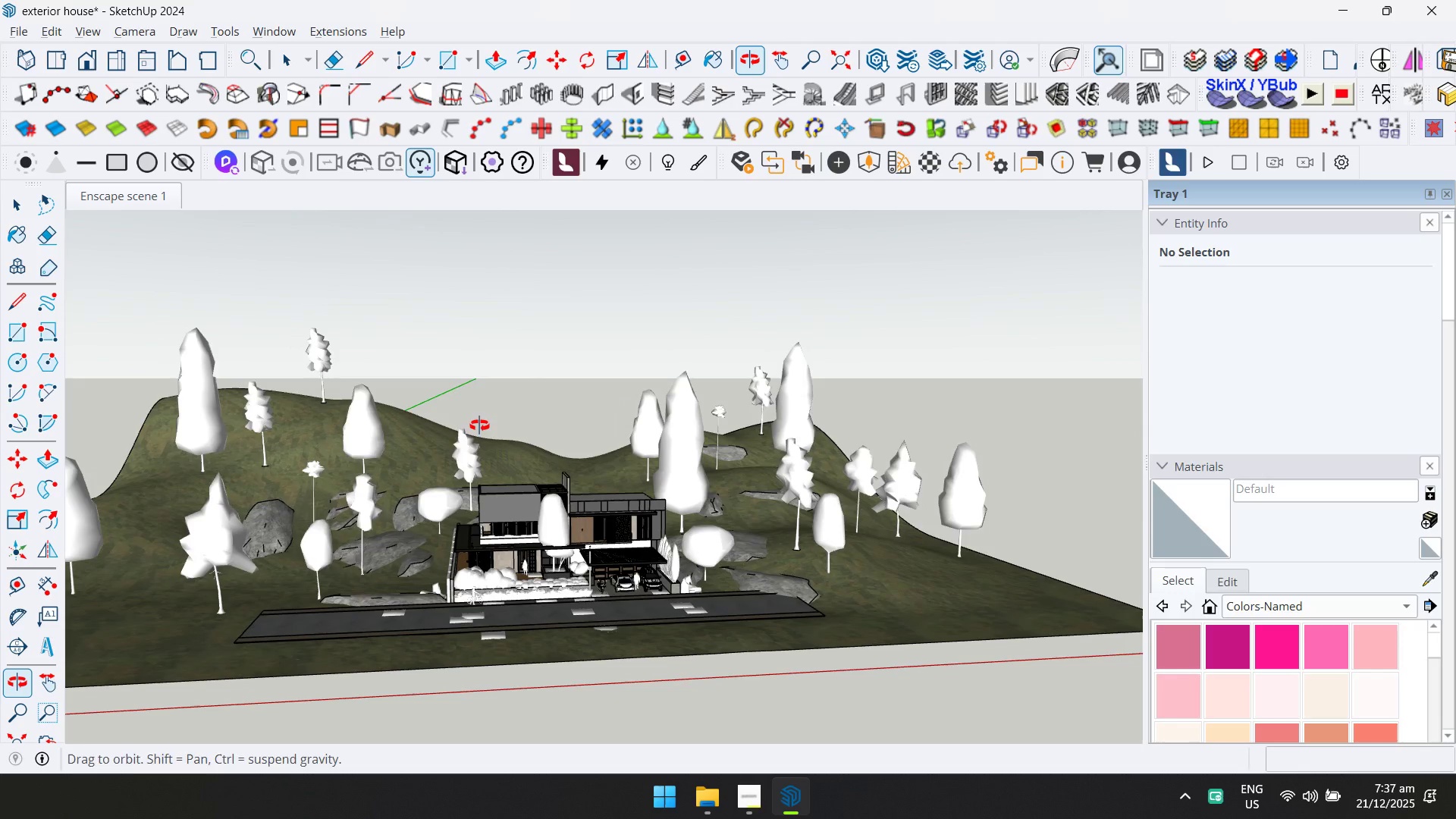 
key(Control+ControlLeft)
 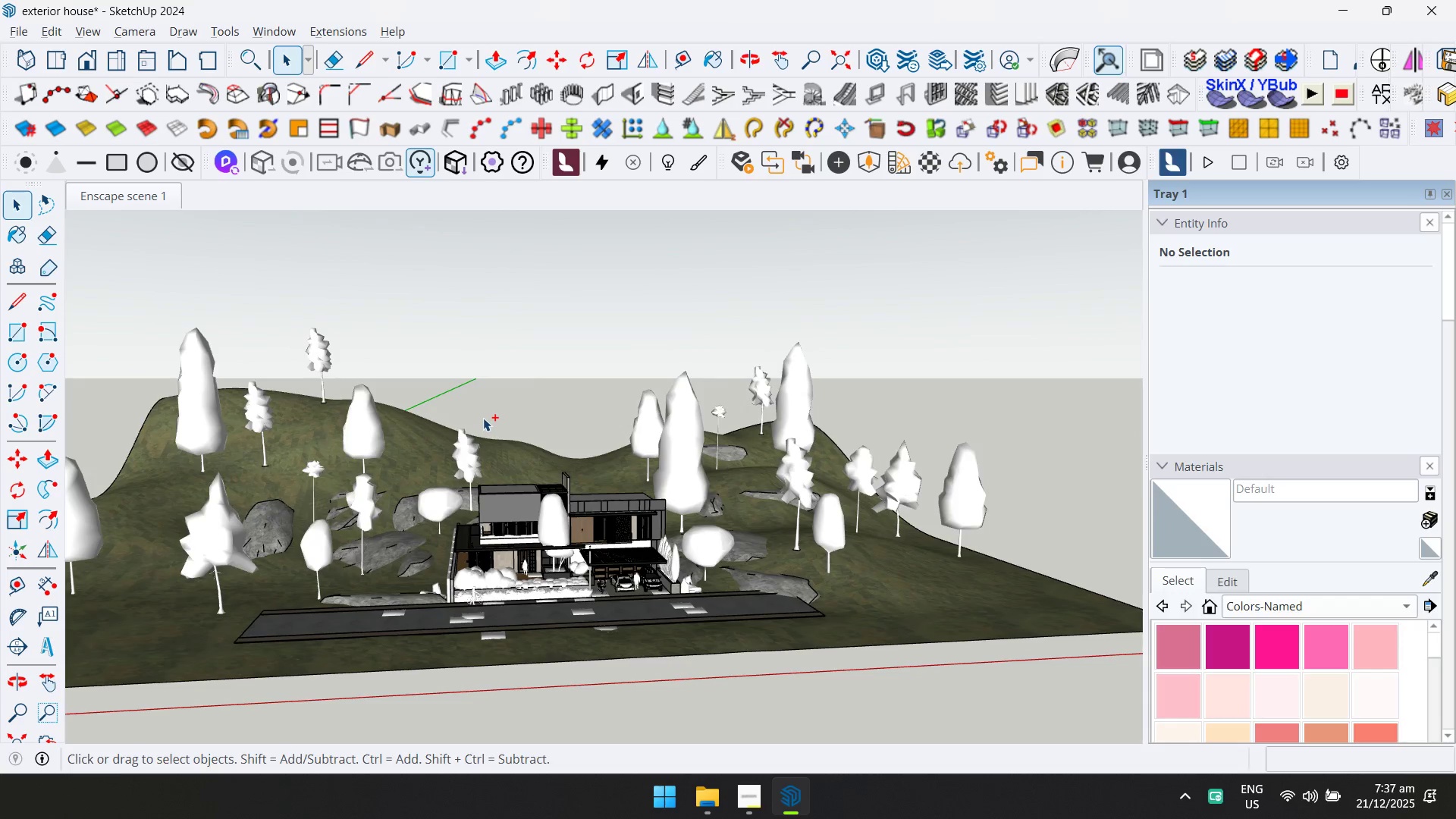 
key(Control+S)
 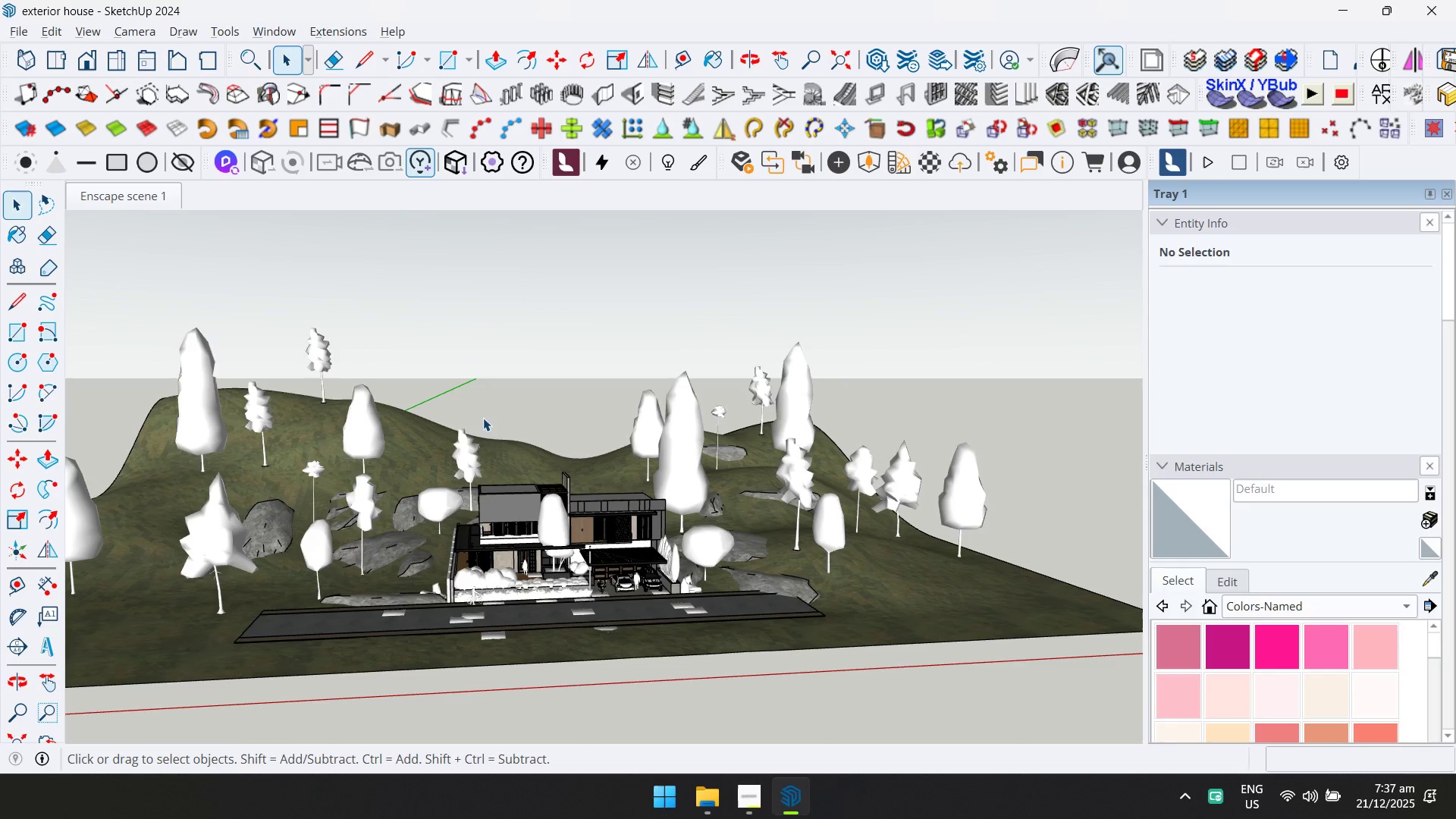 
wait(39.3)
 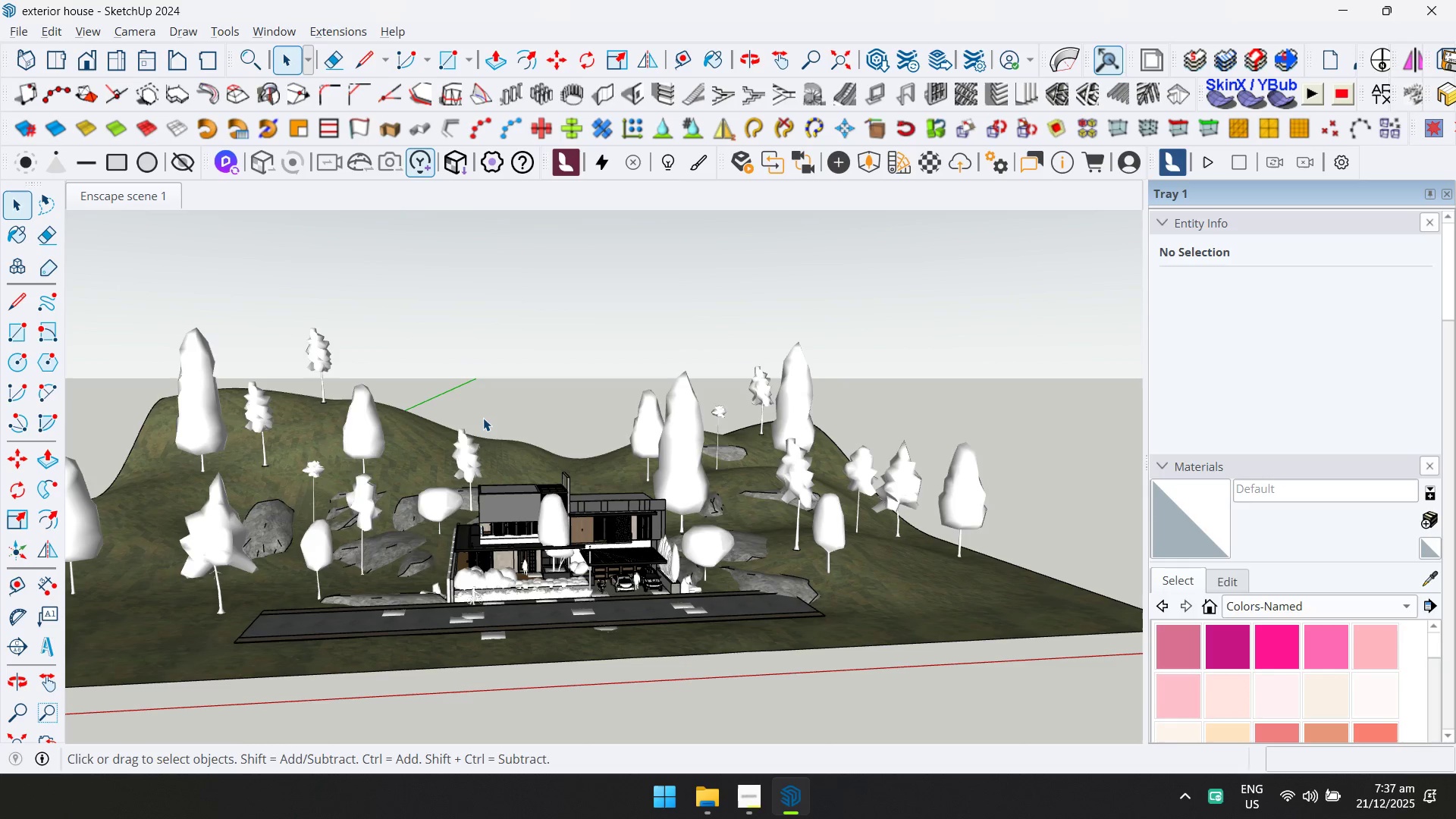 
left_click([863, 164])
 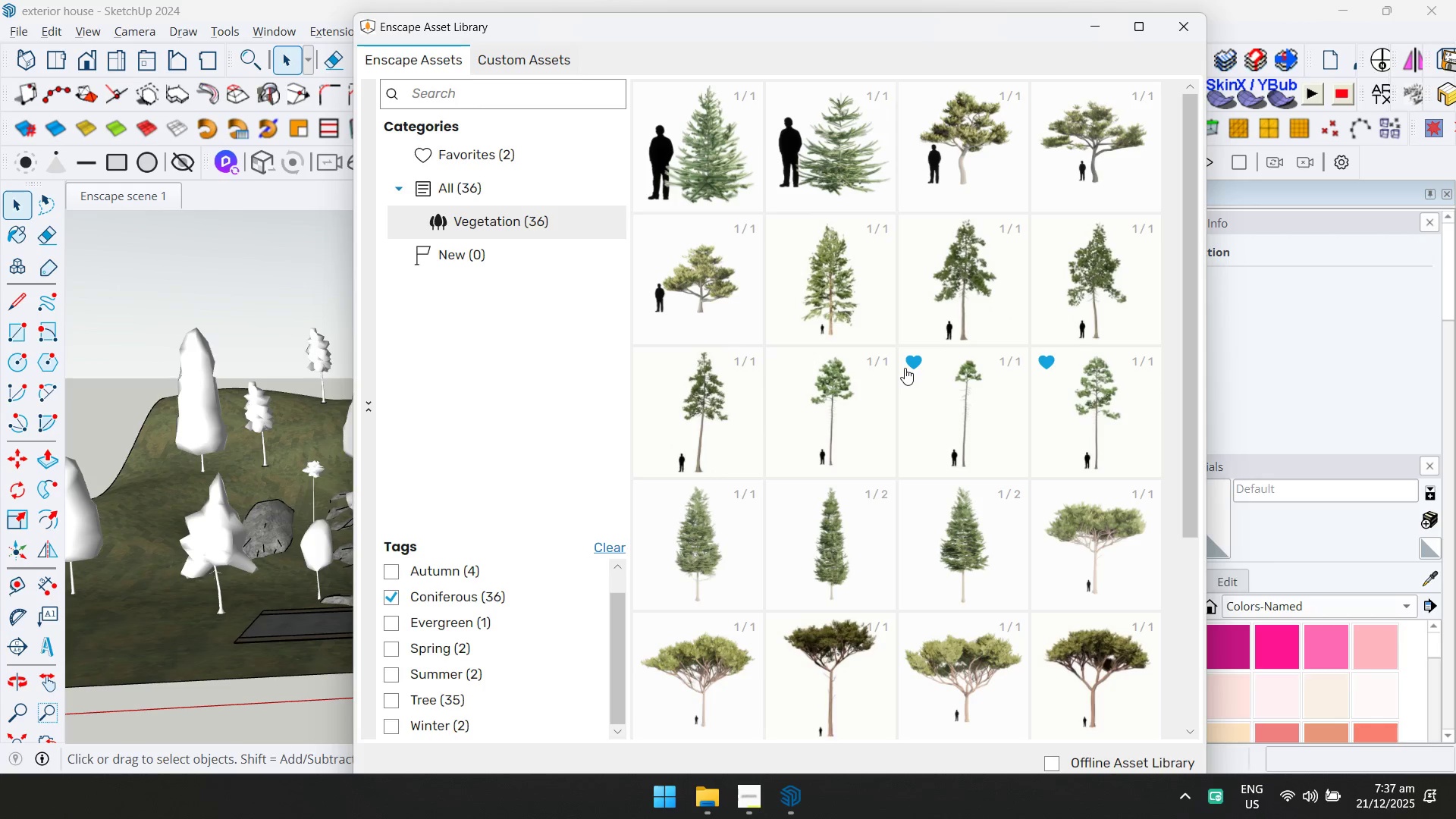 
scroll: coordinate [901, 367], scroll_direction: up, amount: 5.0
 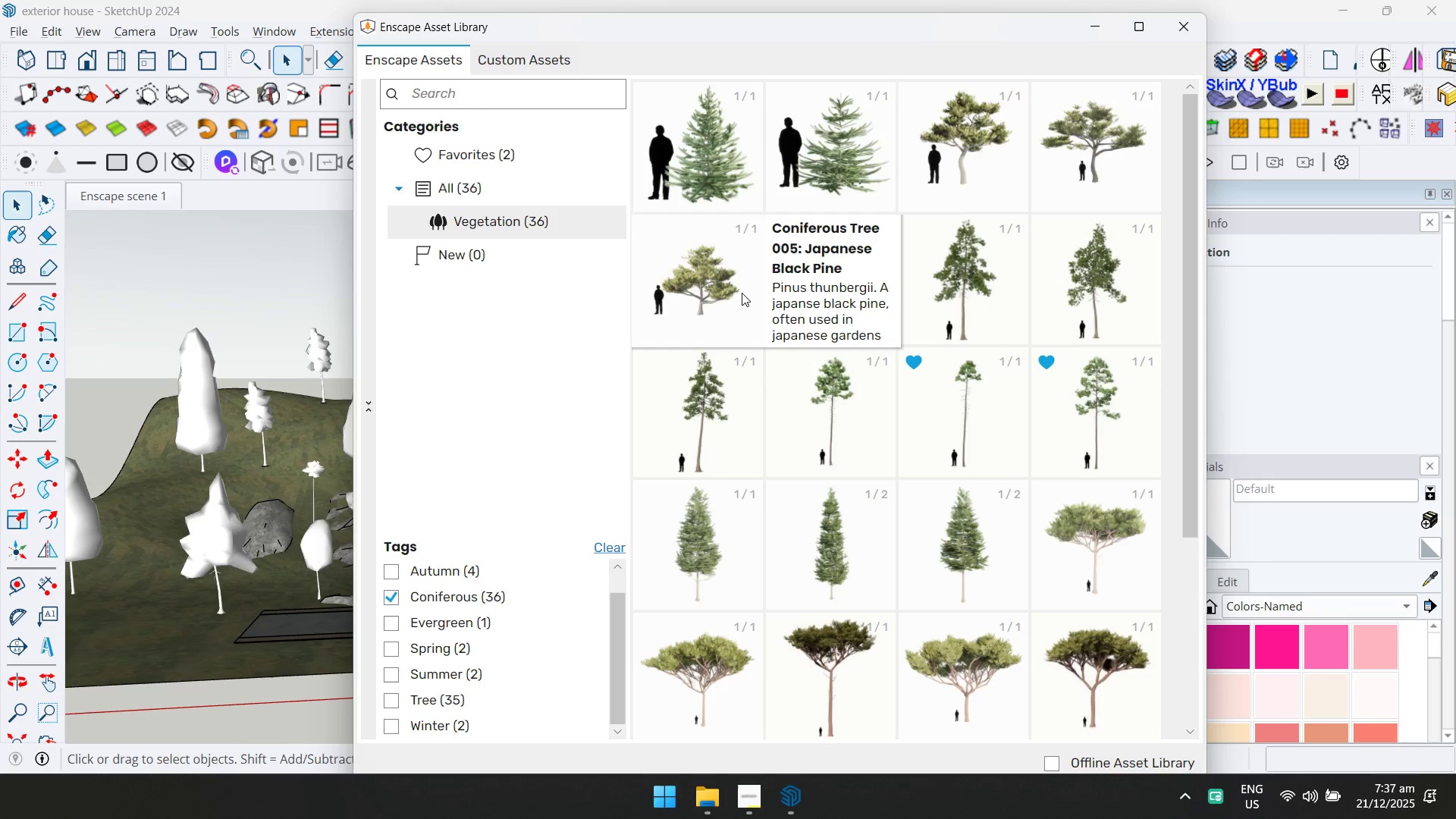 
double_click([742, 293])
 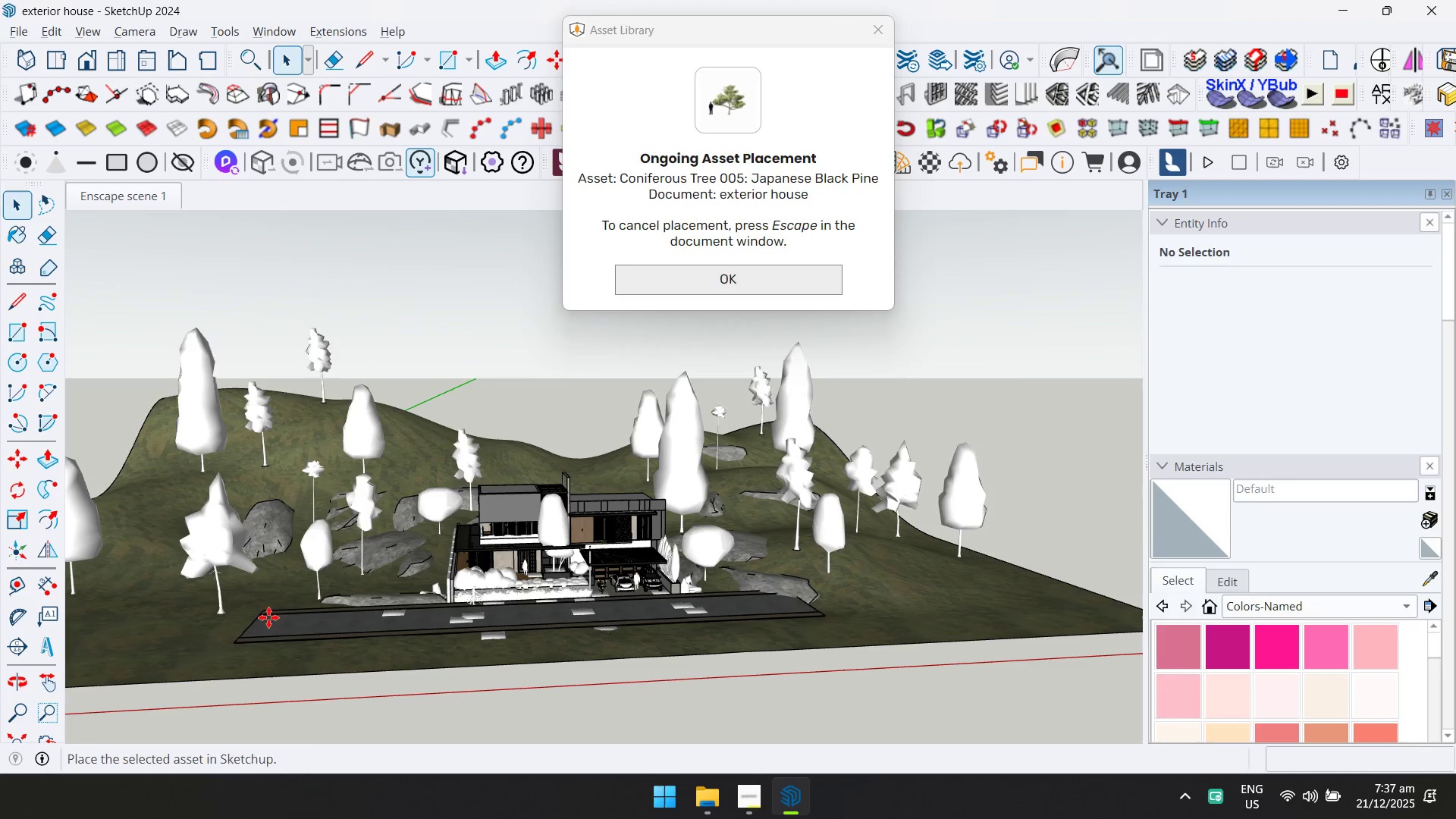 
scroll: coordinate [482, 545], scroll_direction: up, amount: 18.0
 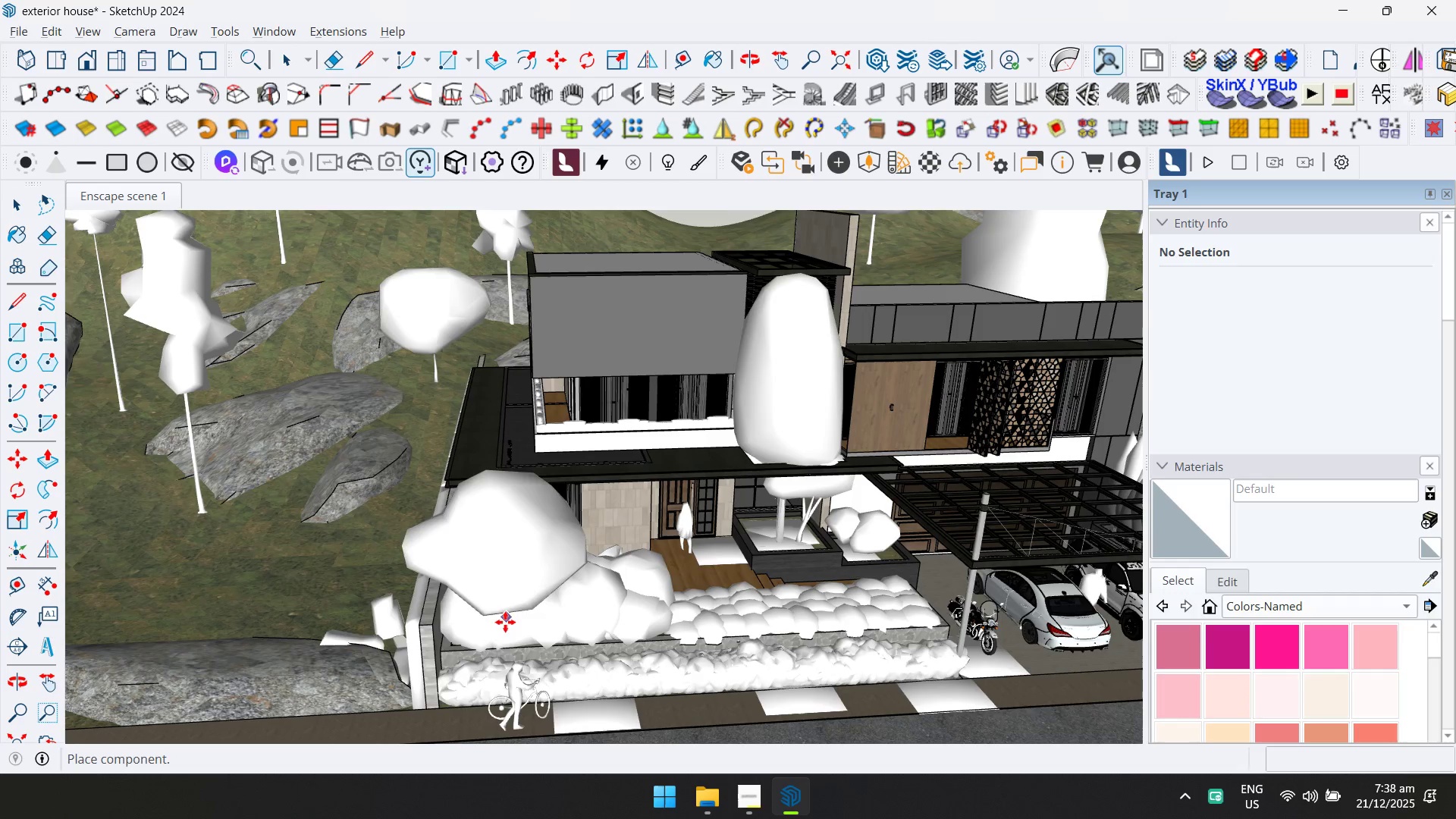 
left_click([304, 591])
 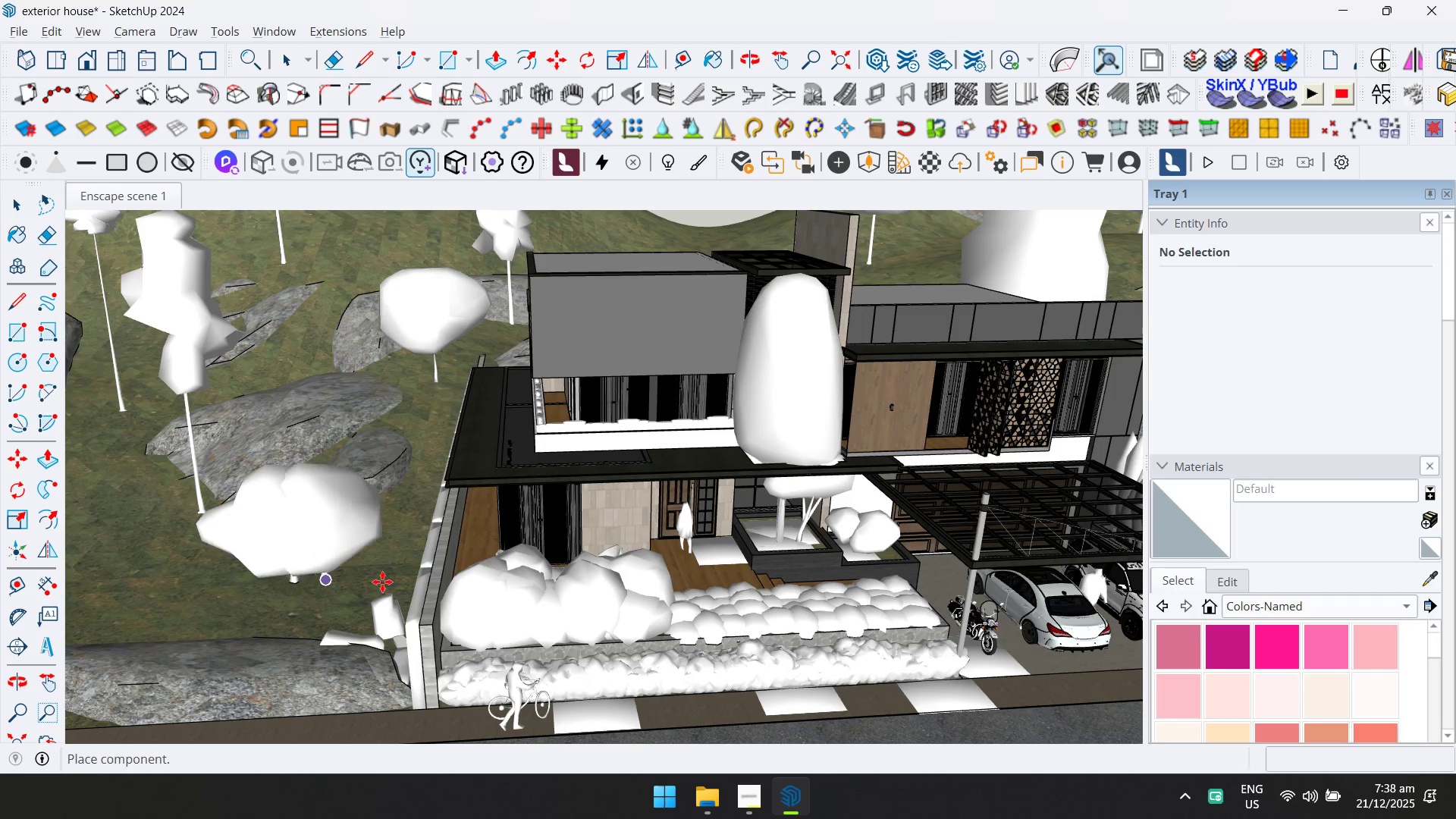 
key(Space)
 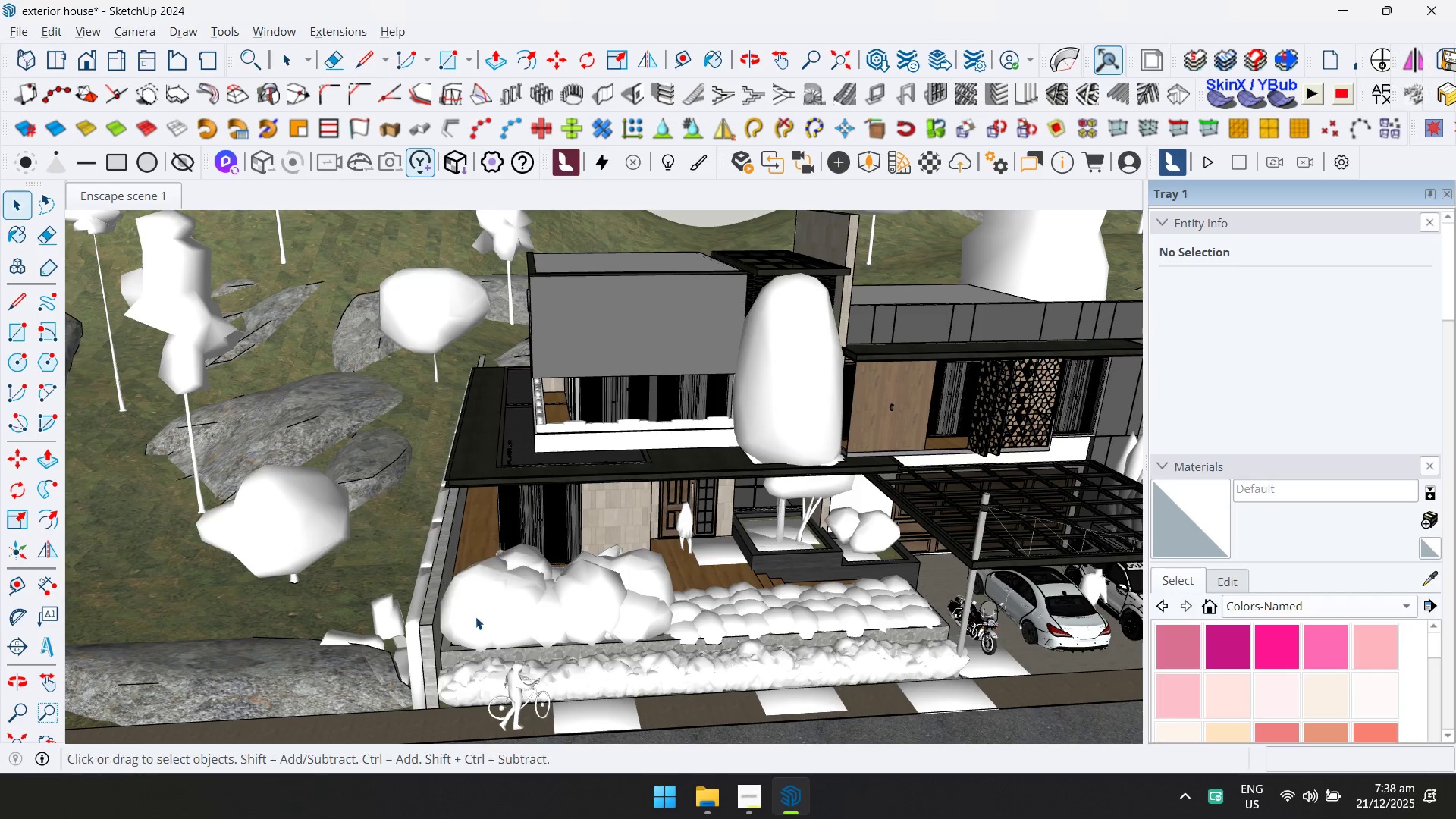 
left_click([475, 620])
 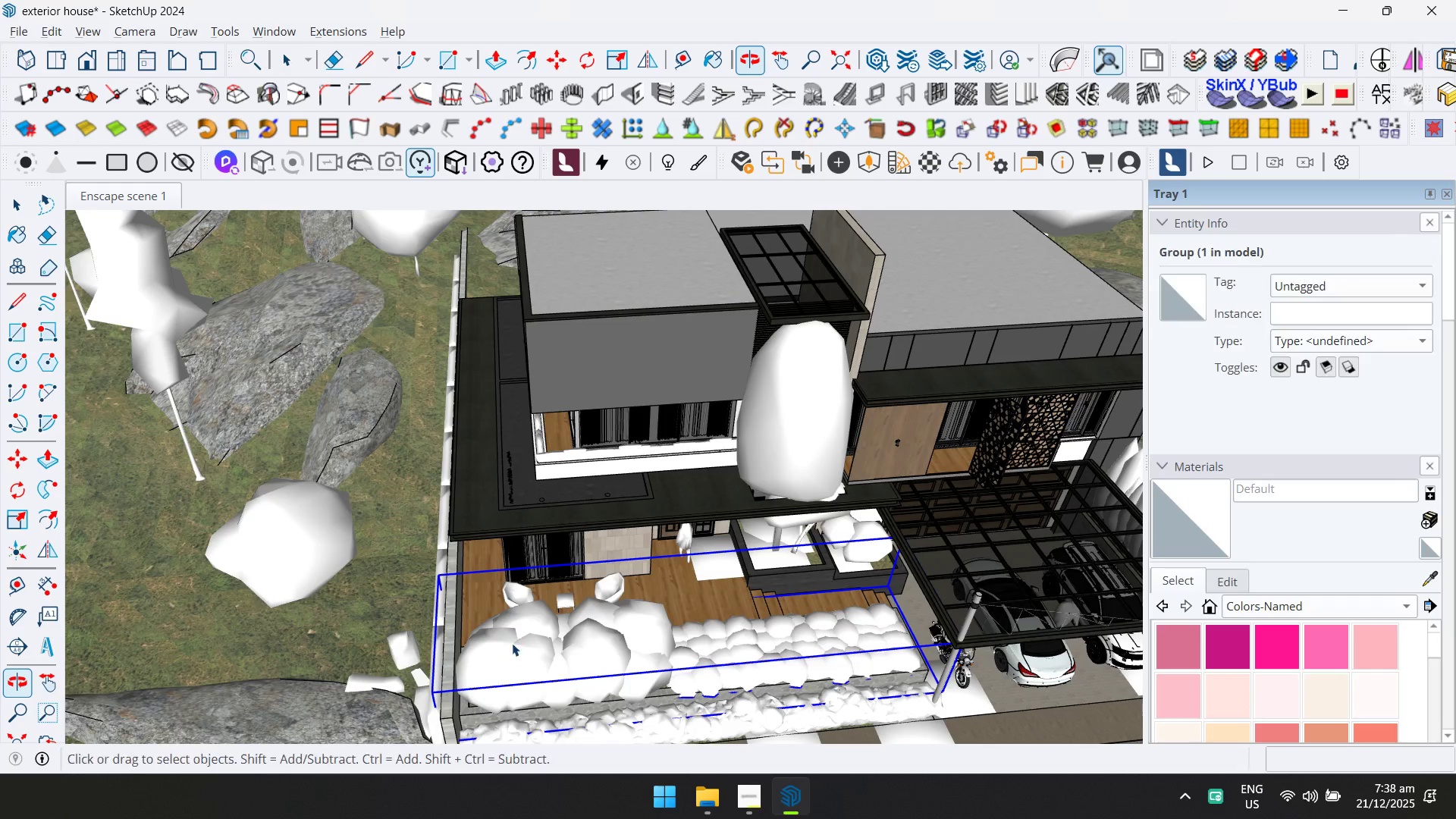 
double_click([476, 656])
 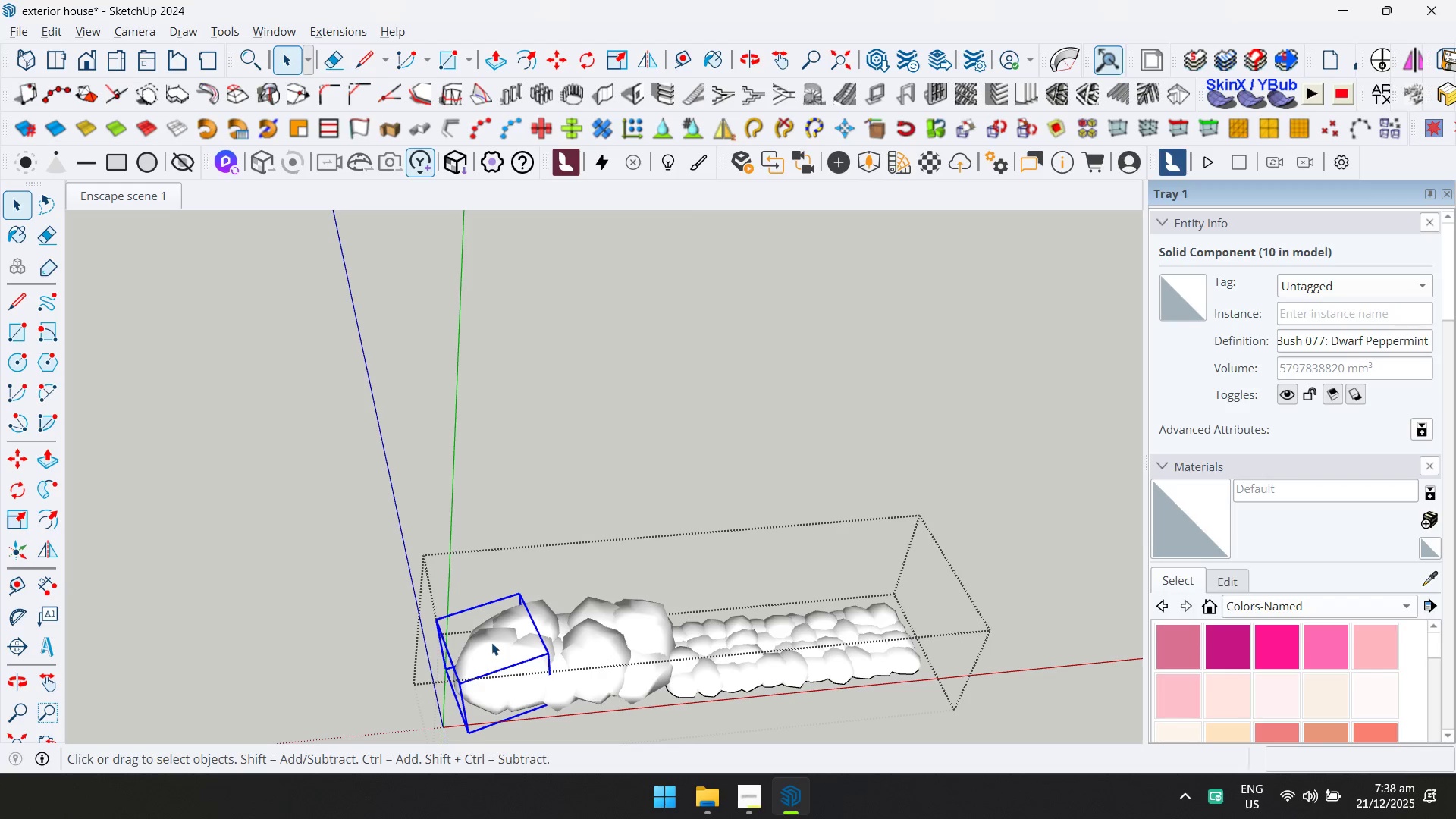 
key(Delete)
 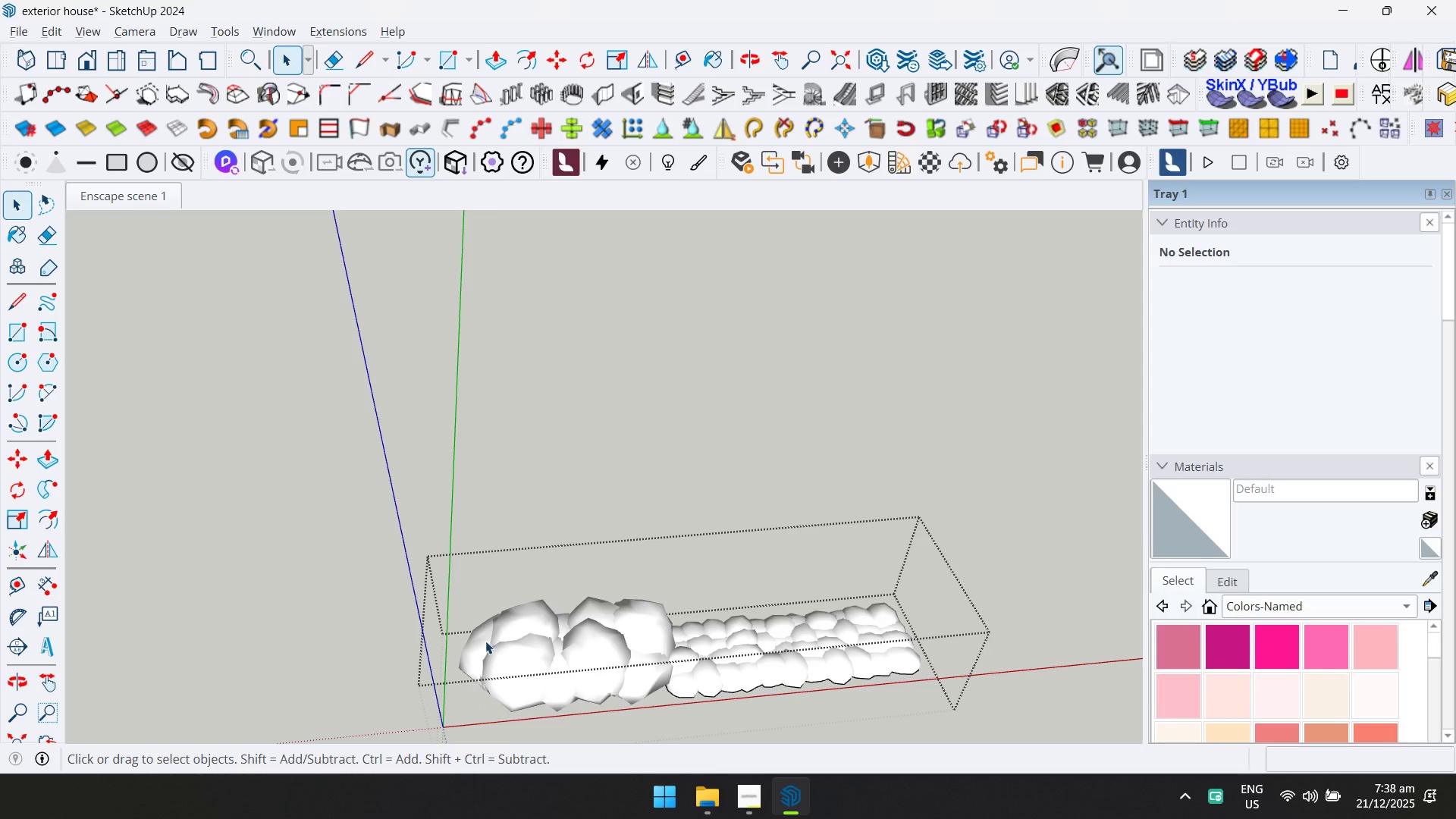 
key(Escape)
 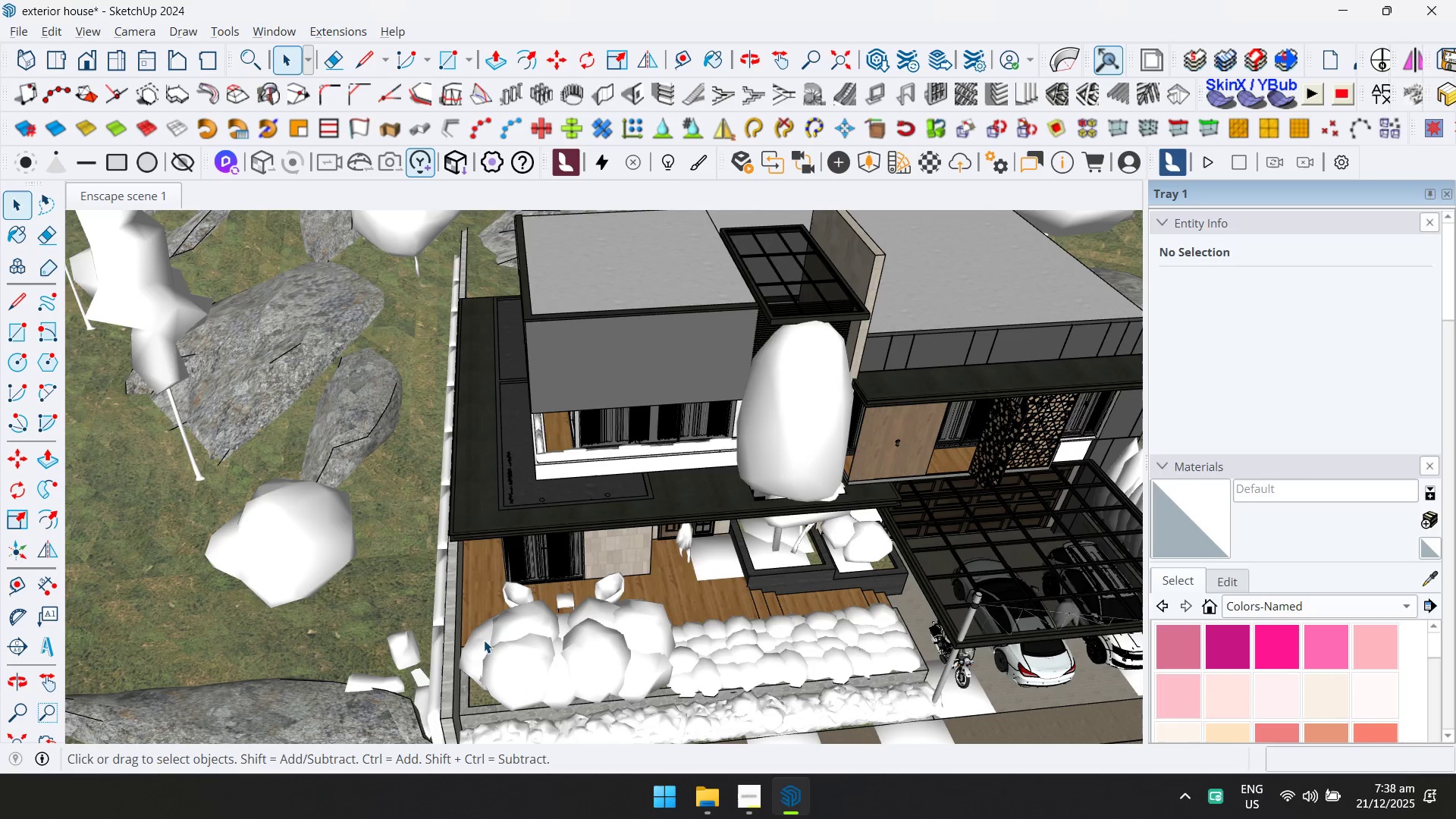 
key(Shift+ShiftLeft)
 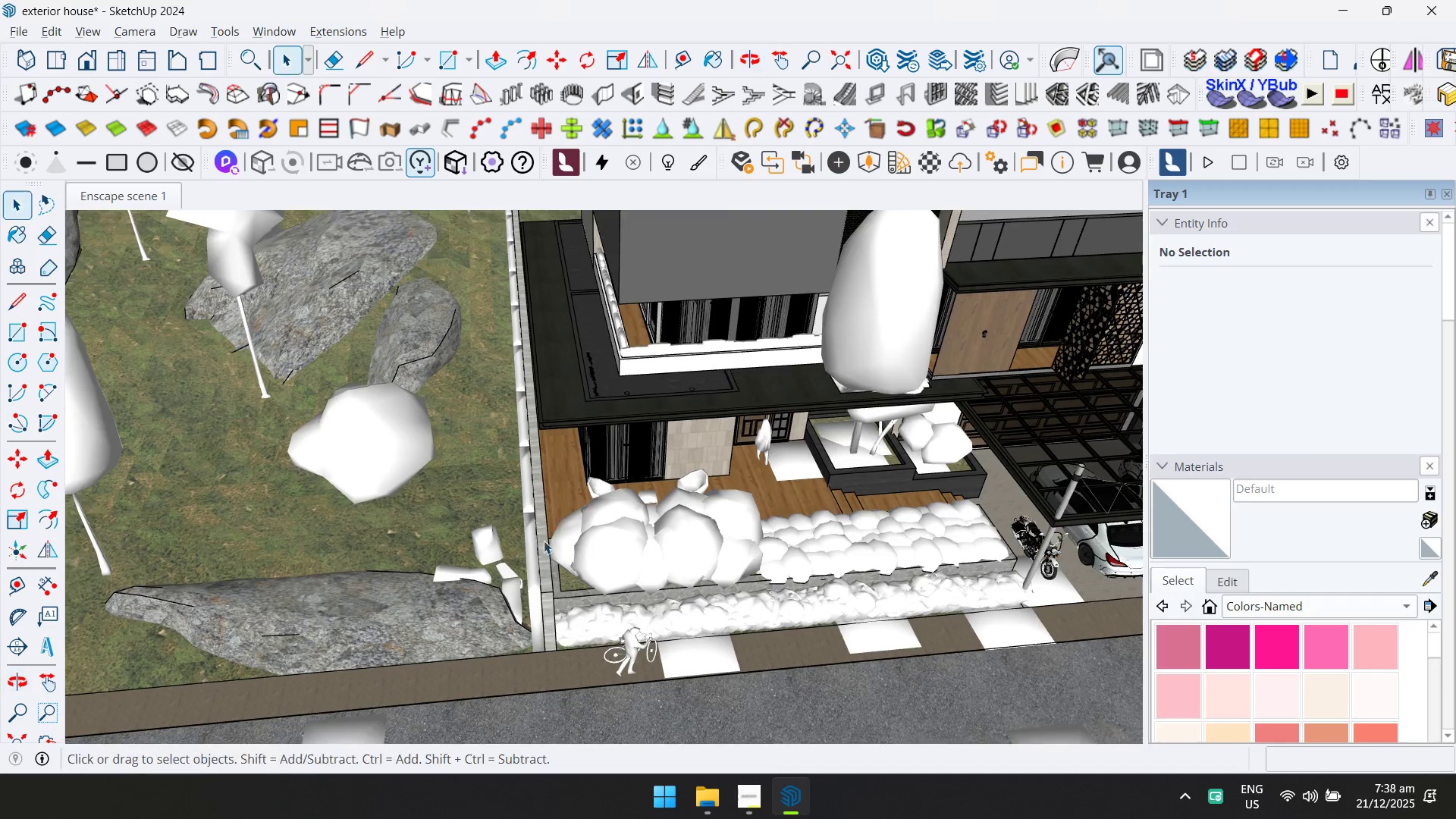 
left_click([367, 463])
 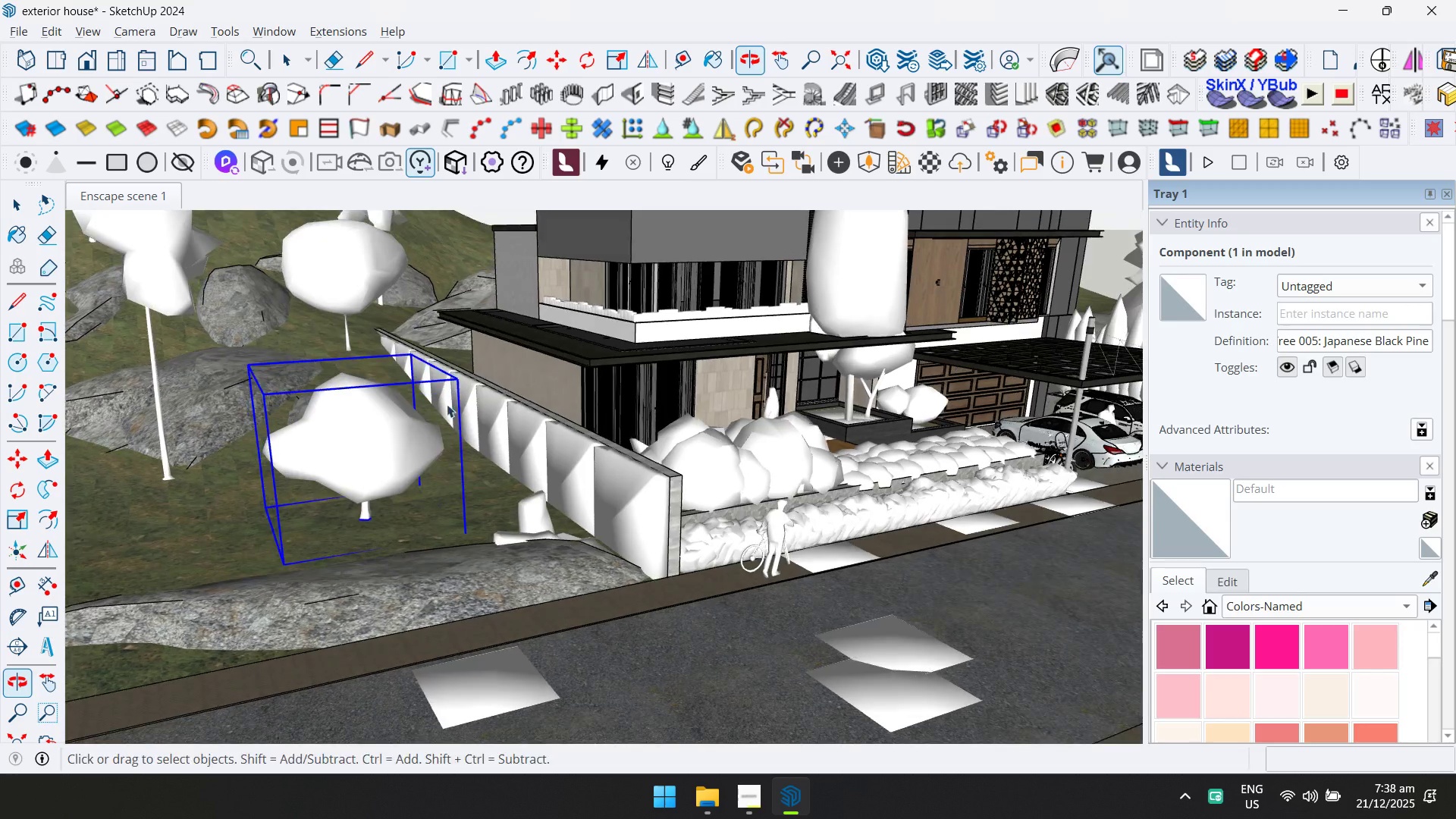 
scroll: coordinate [425, 504], scroll_direction: up, amount: 1.0
 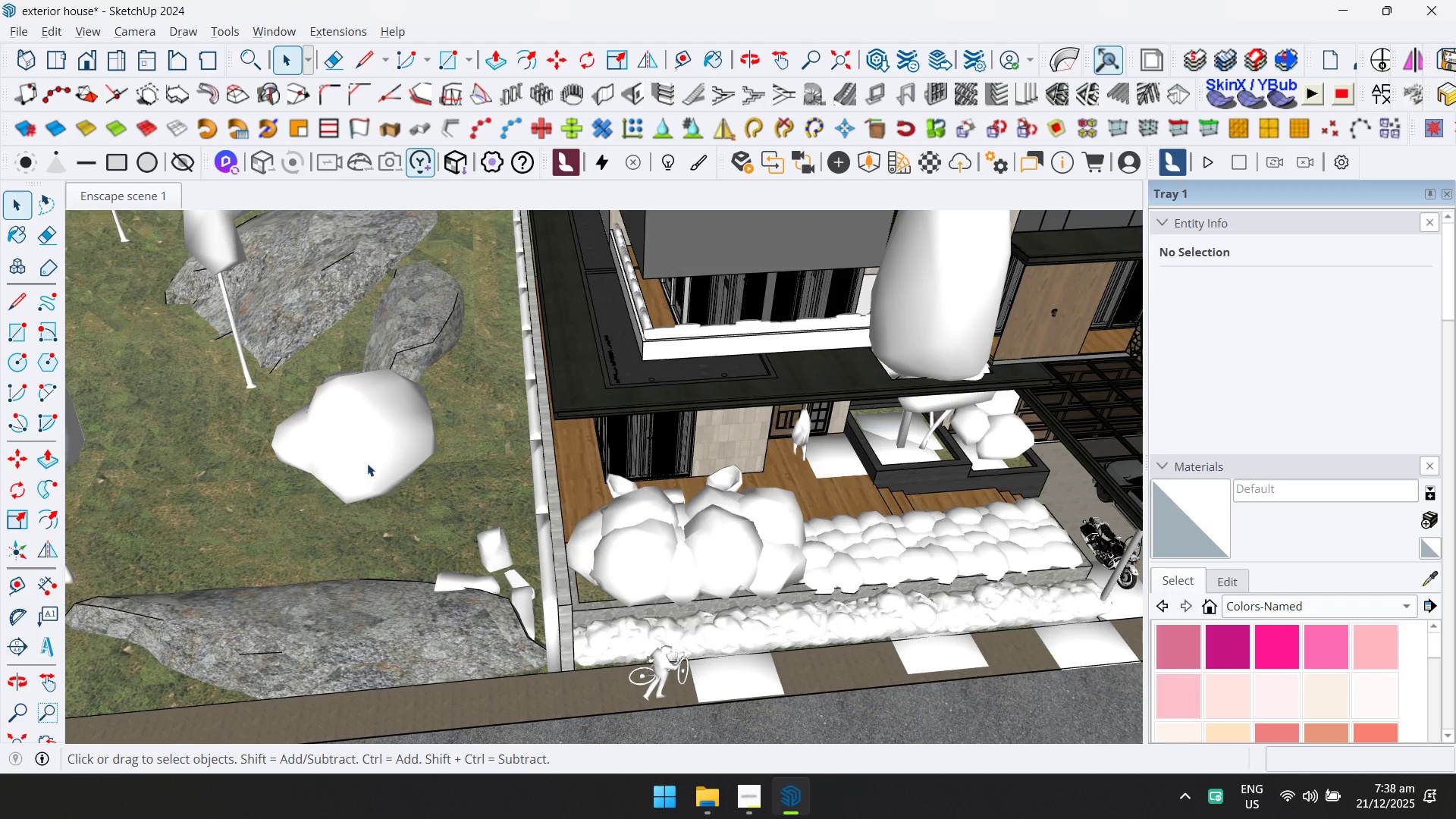 
key(M)
 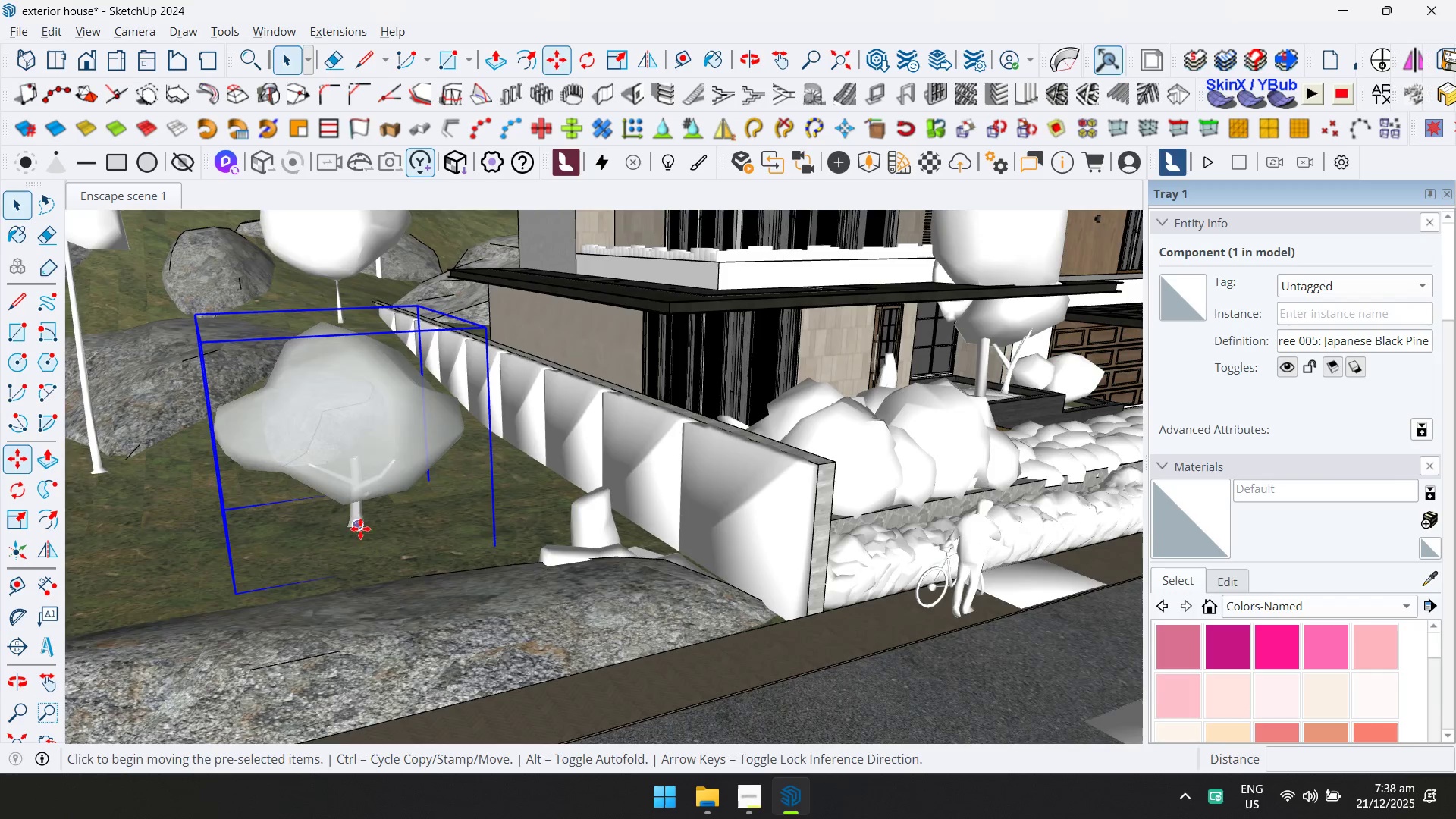 
left_click([356, 524])
 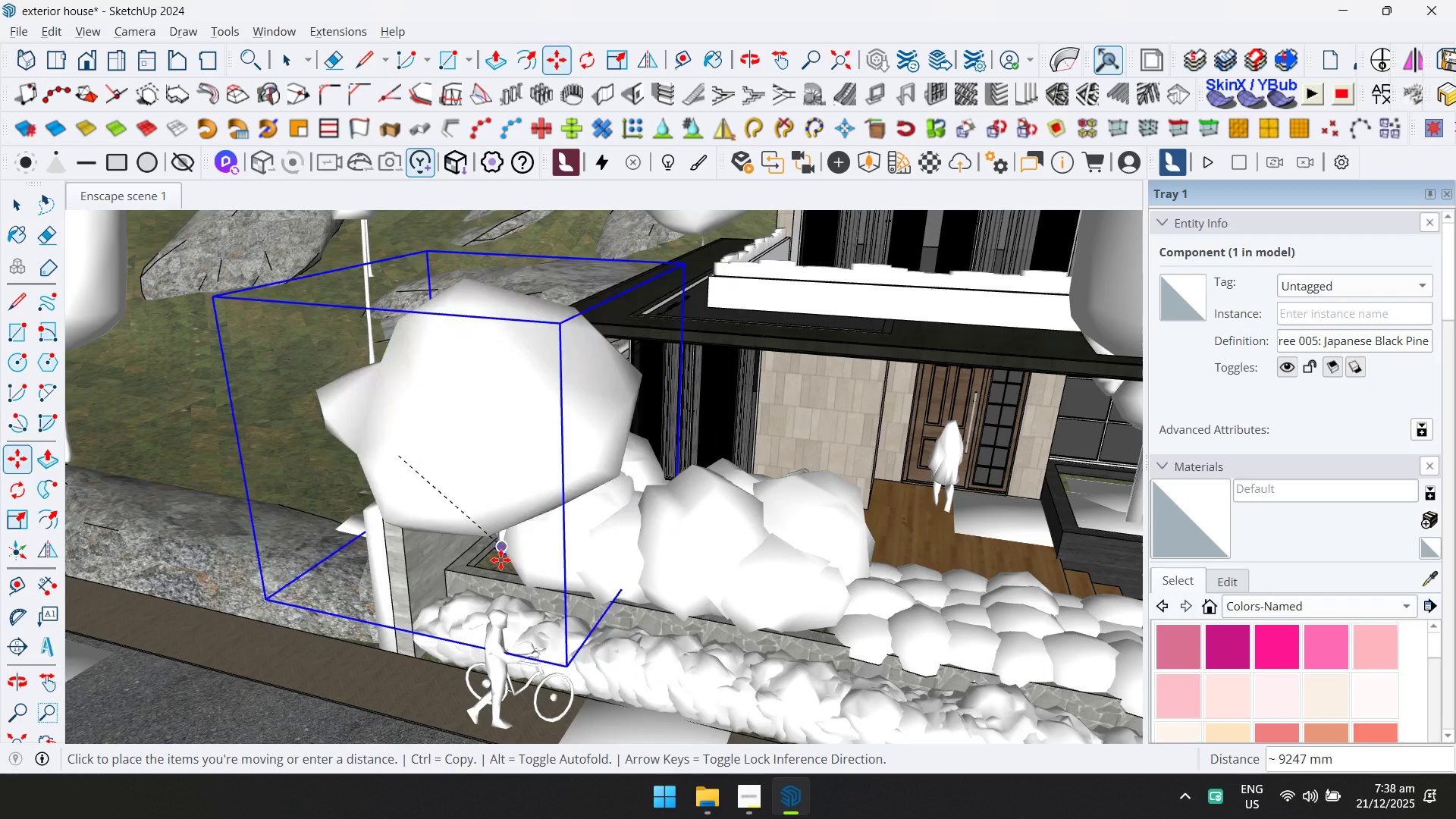 
scroll: coordinate [389, 504], scroll_direction: up, amount: 3.0
 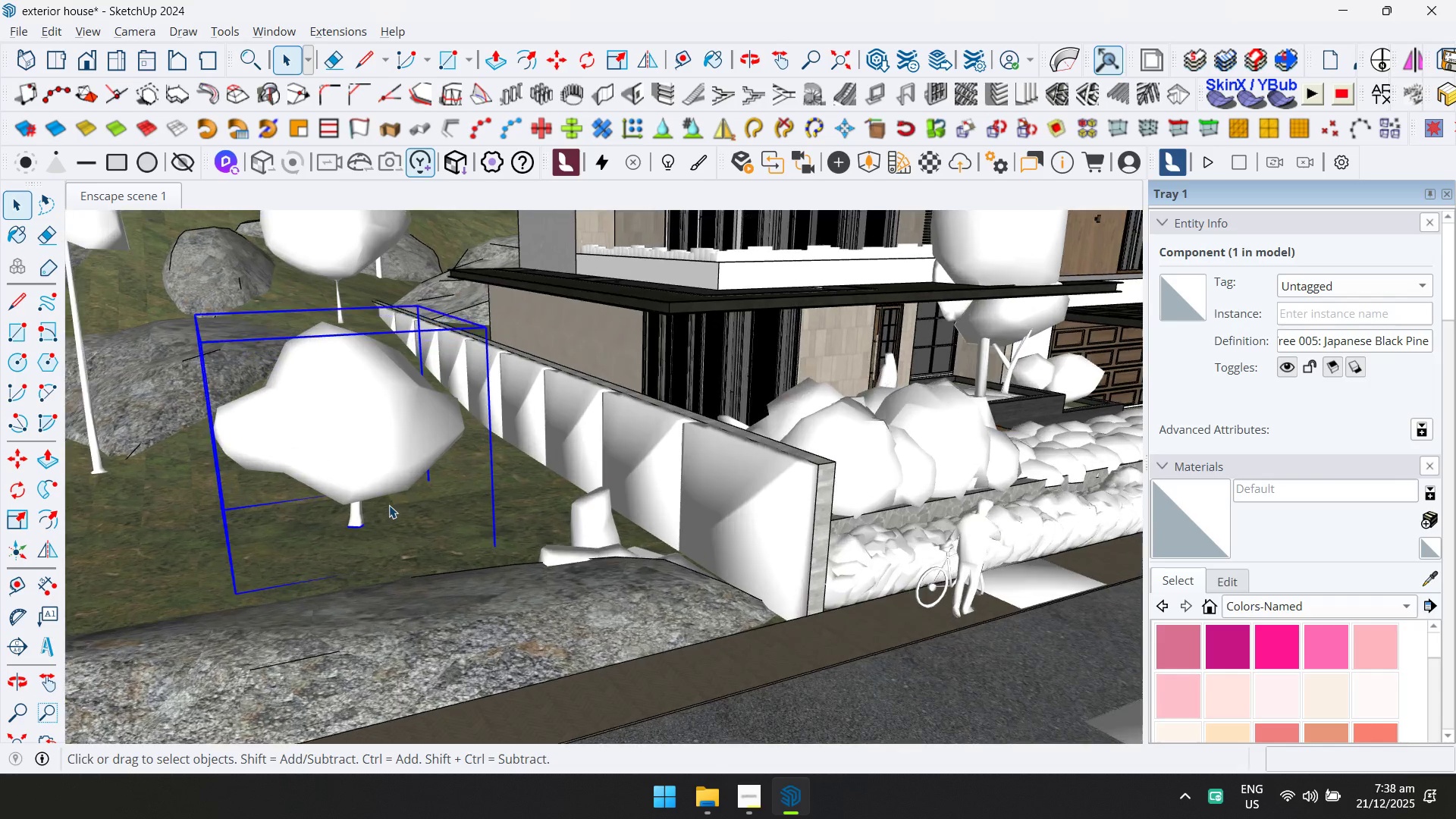 
left_click([500, 560])
 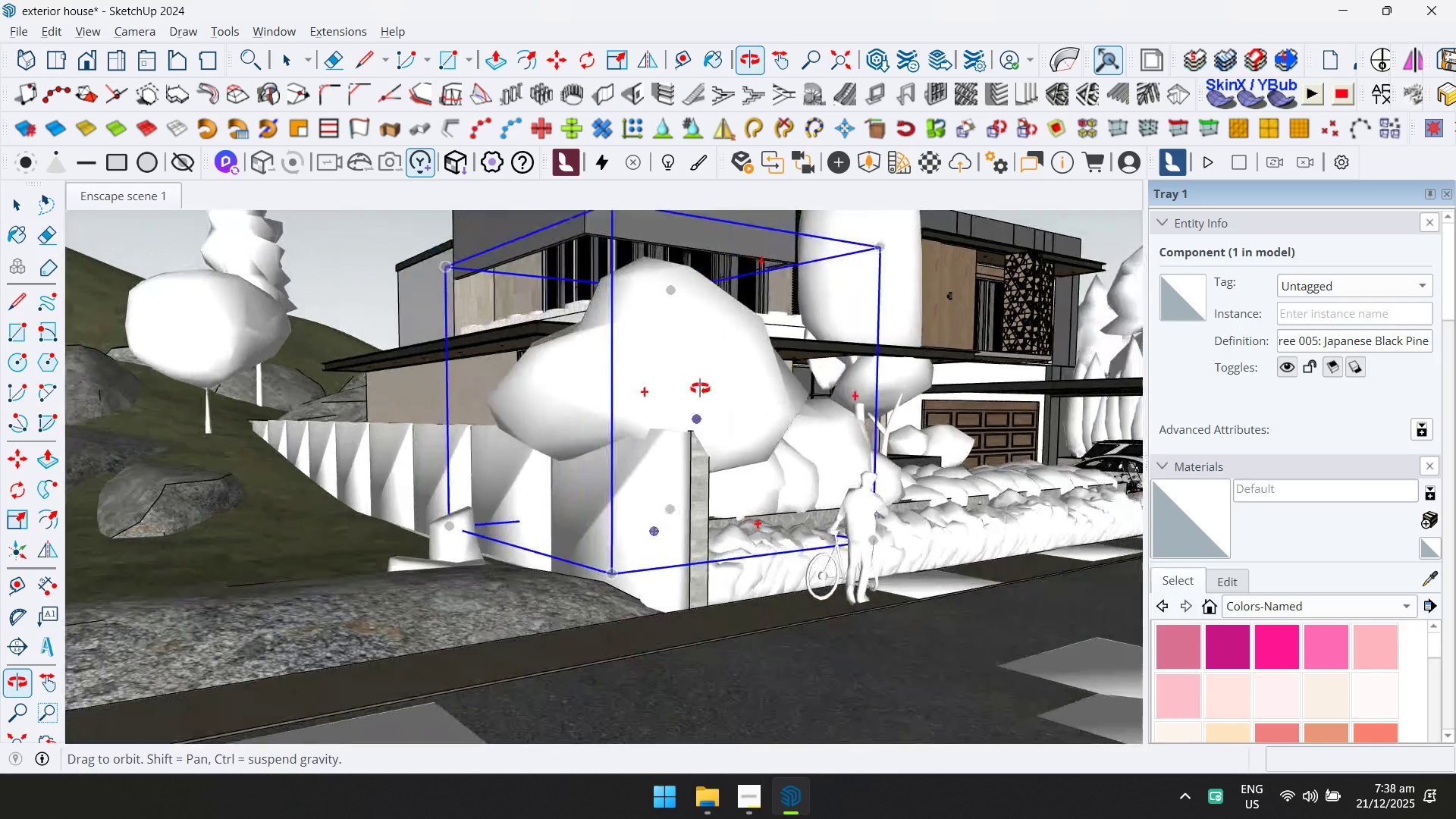 
key(Shift+ShiftLeft)
 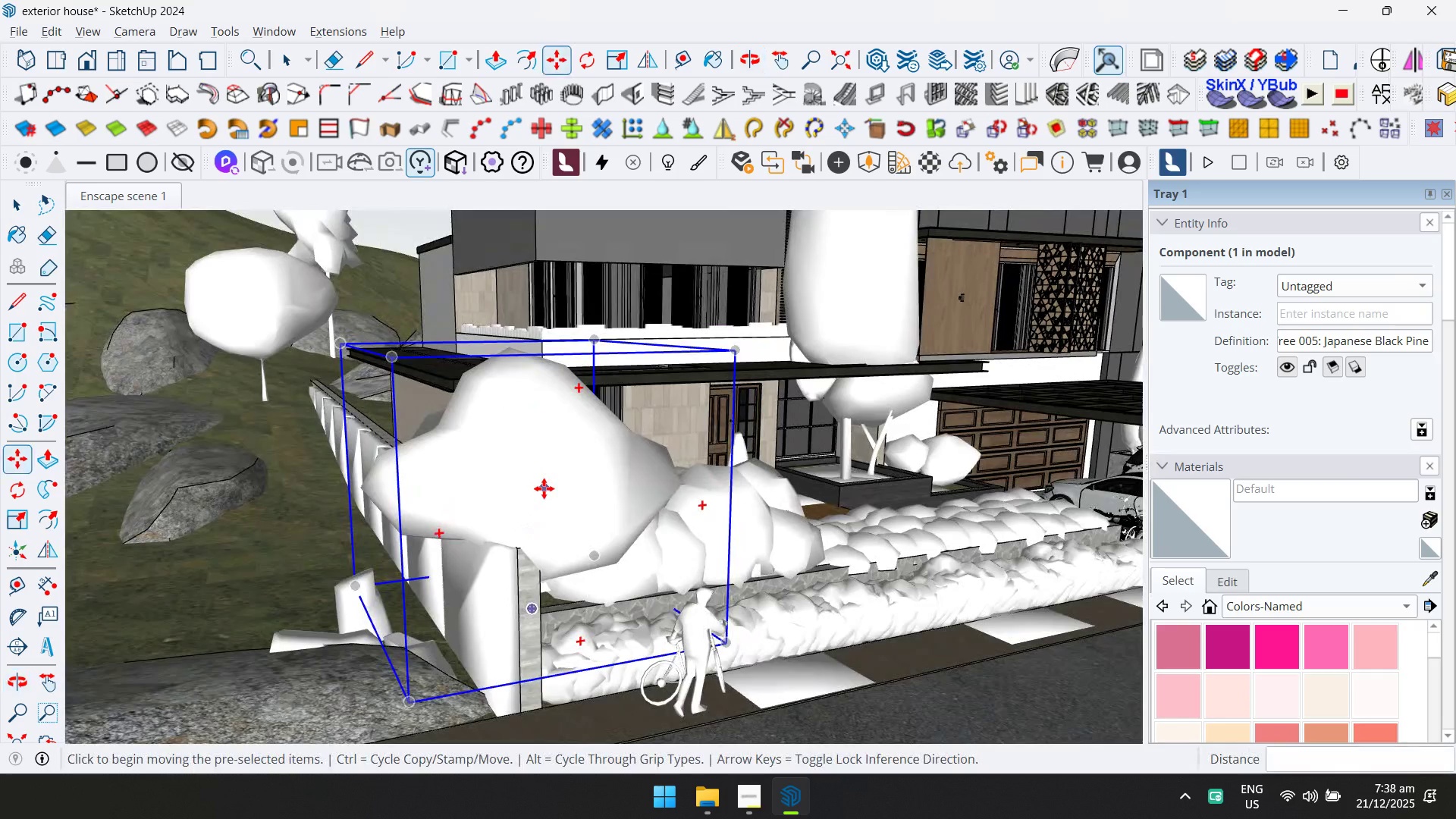 
key(S)
 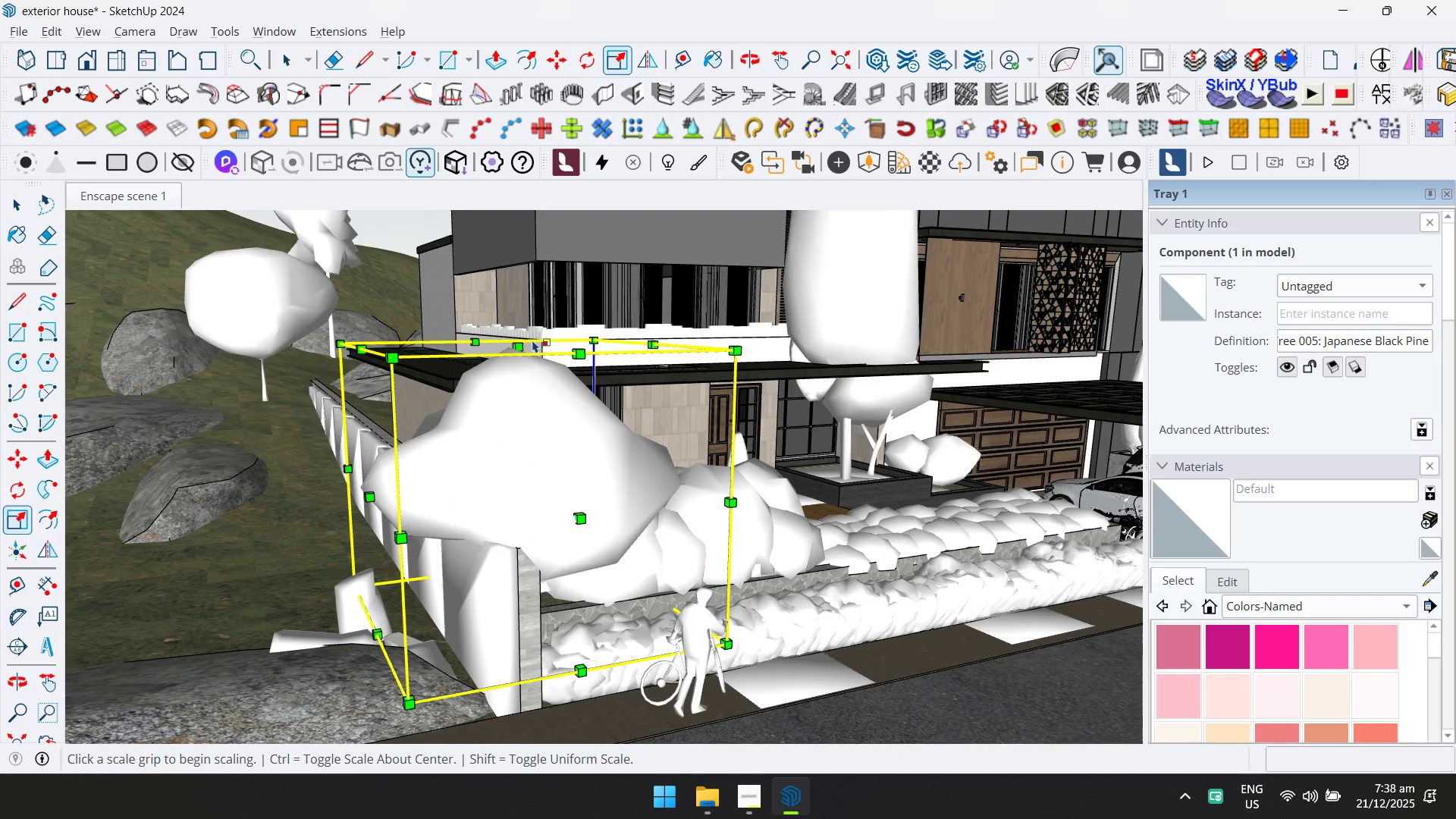 
left_click([522, 345])
 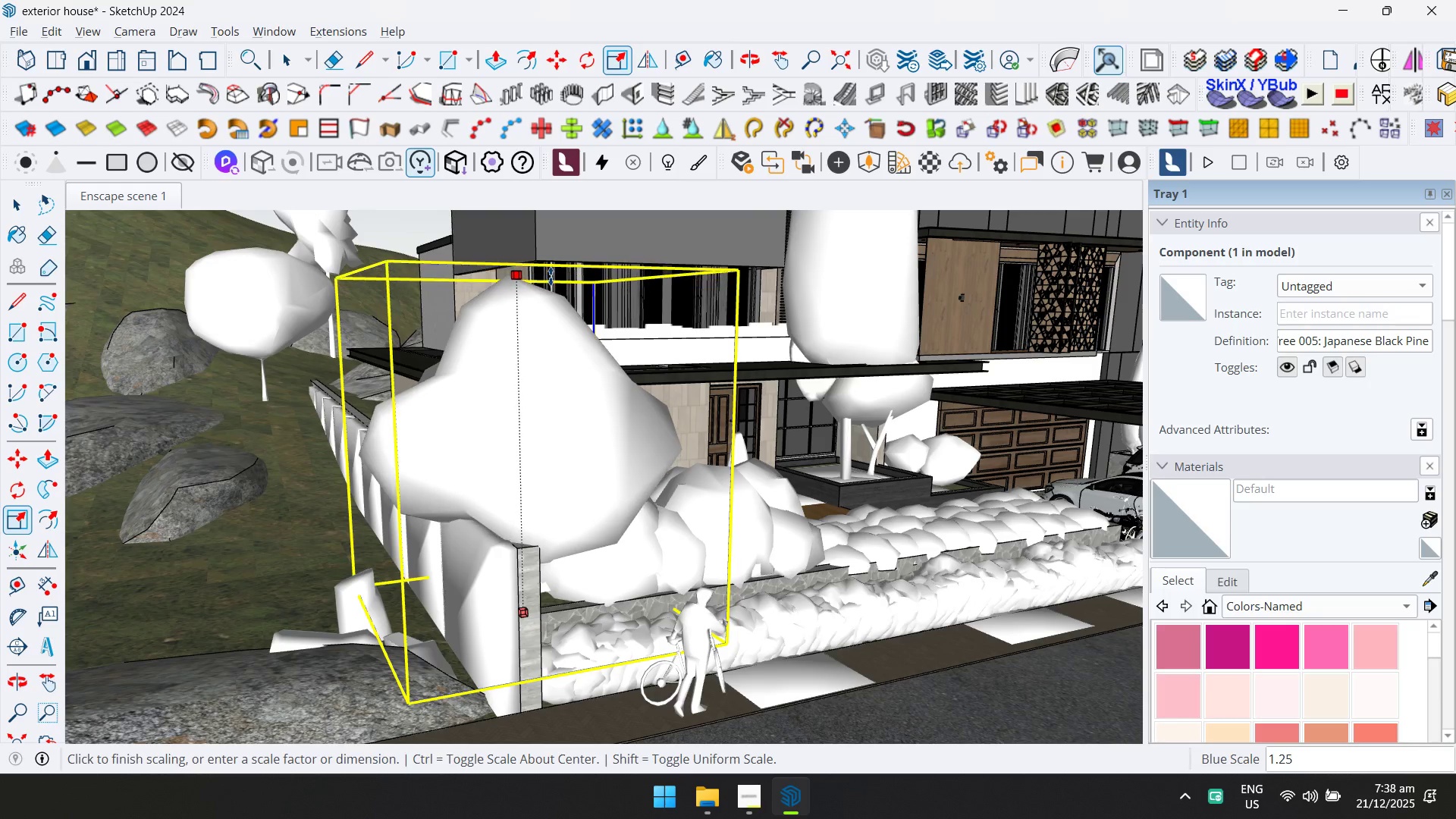 
left_click([551, 277])
 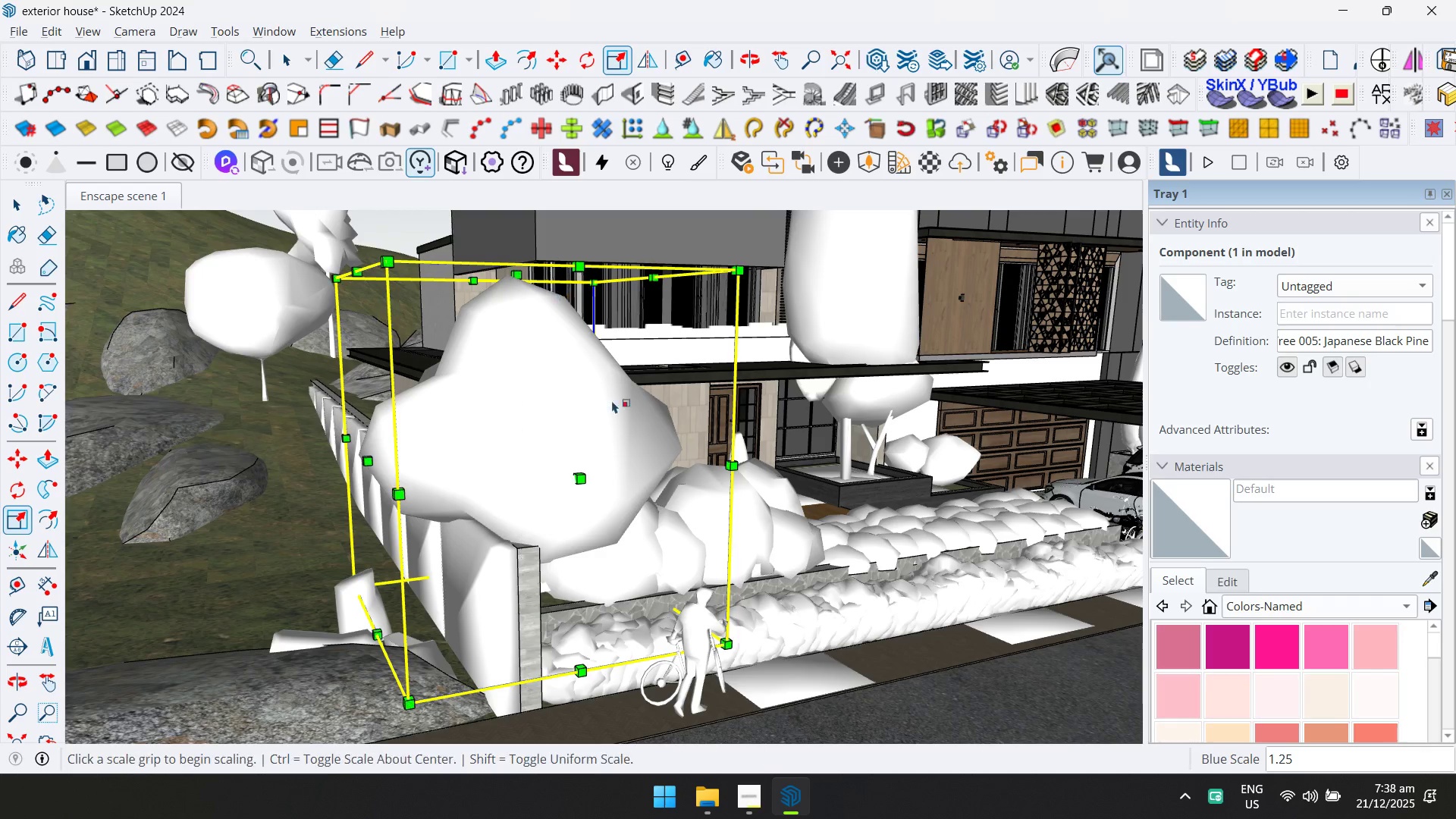 
scroll: coordinate [602, 432], scroll_direction: down, amount: 2.0
 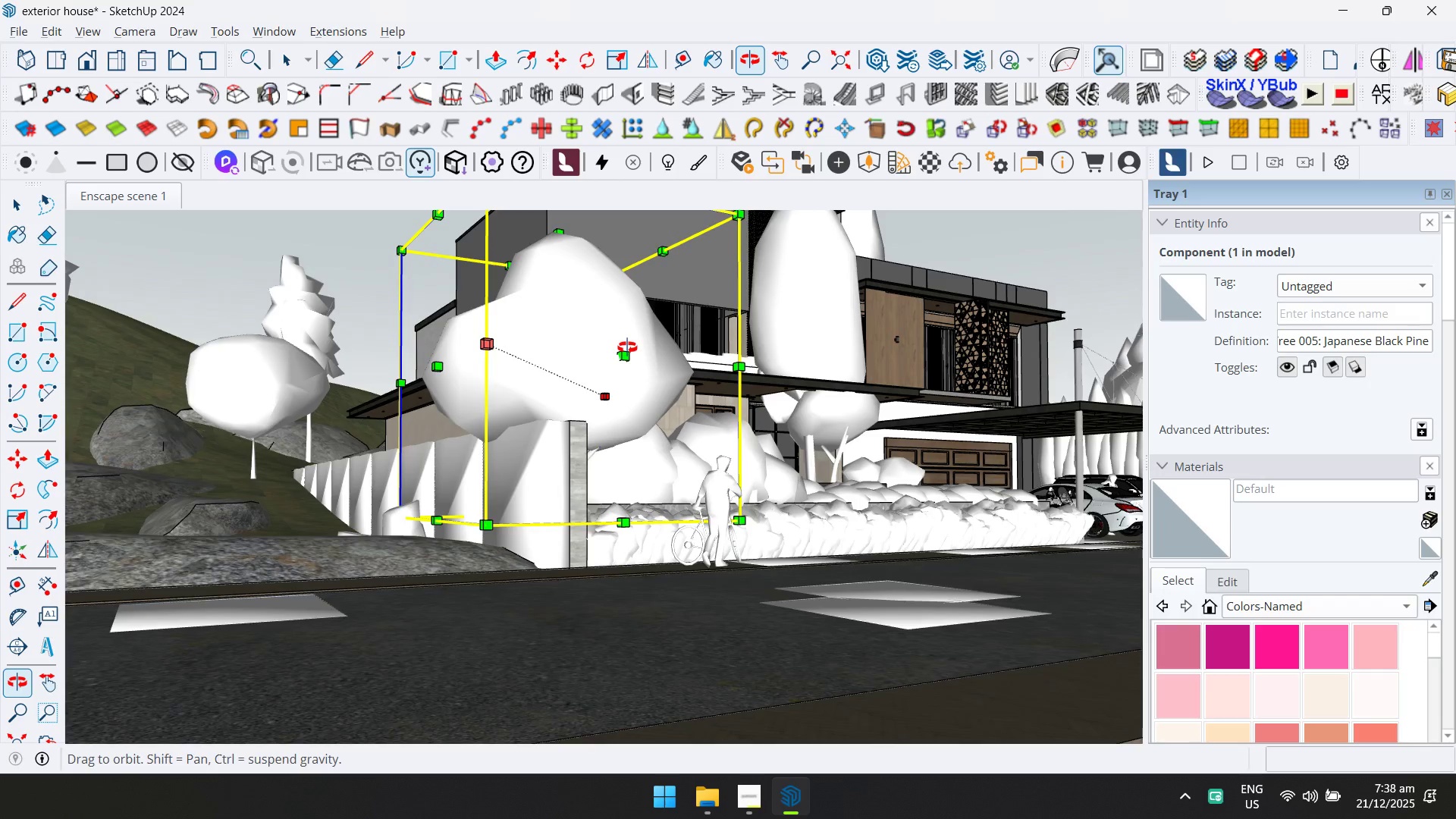 
hold_key(key=ShiftLeft, duration=0.31)
scroll: coordinate [632, 366], scroll_direction: down, amount: 4.0
 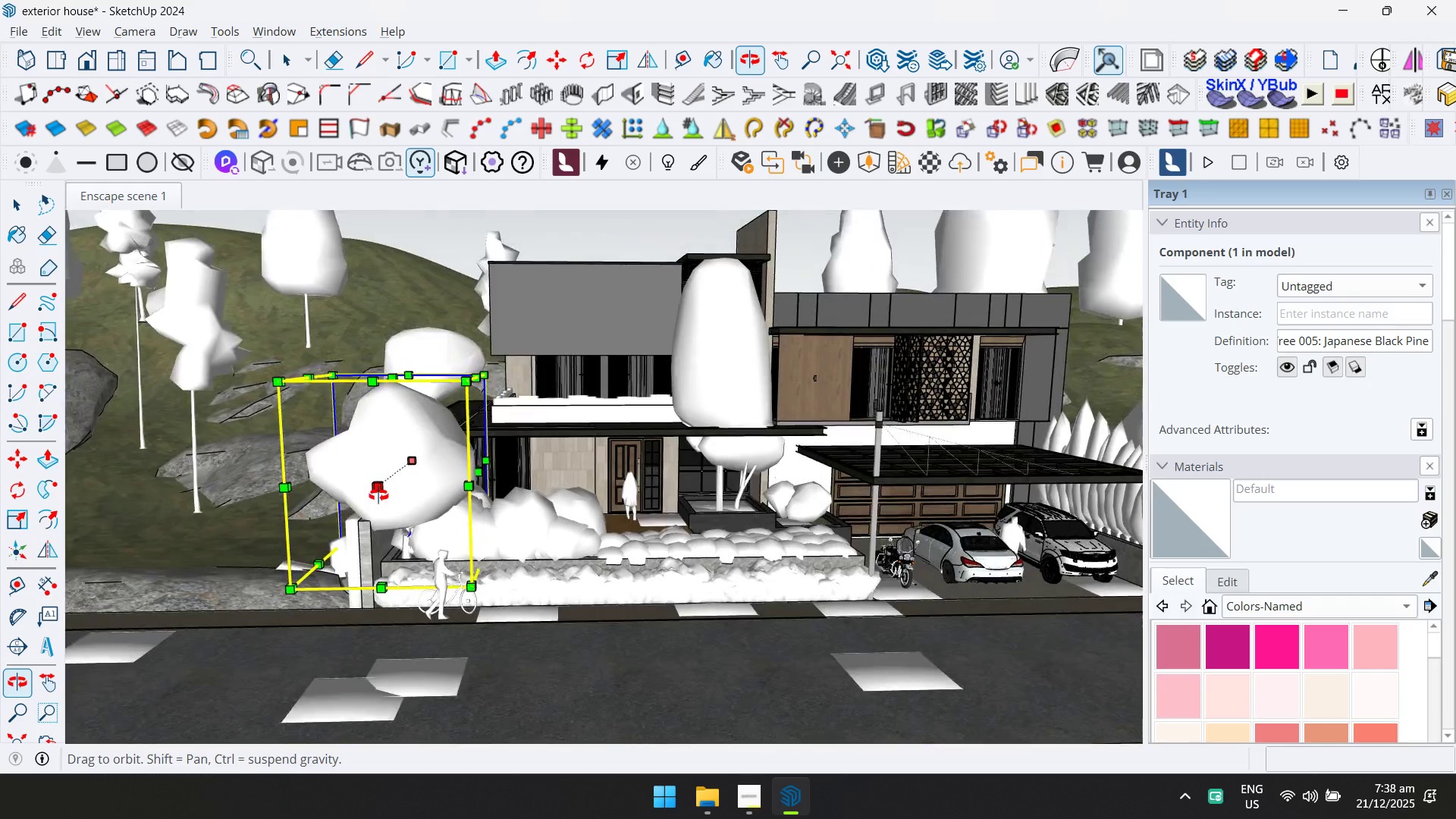 
key(Space)
 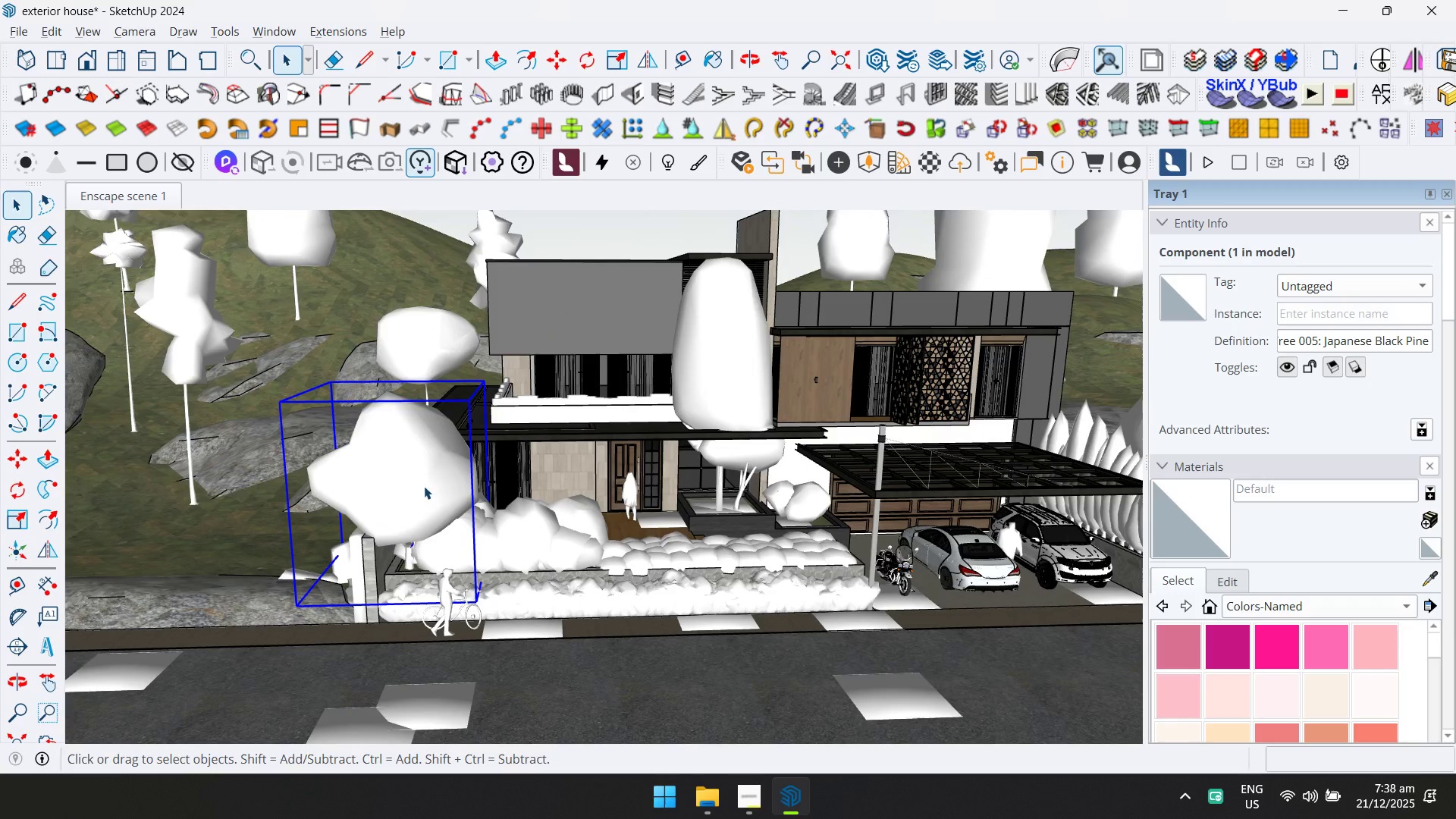 
key(Escape)
 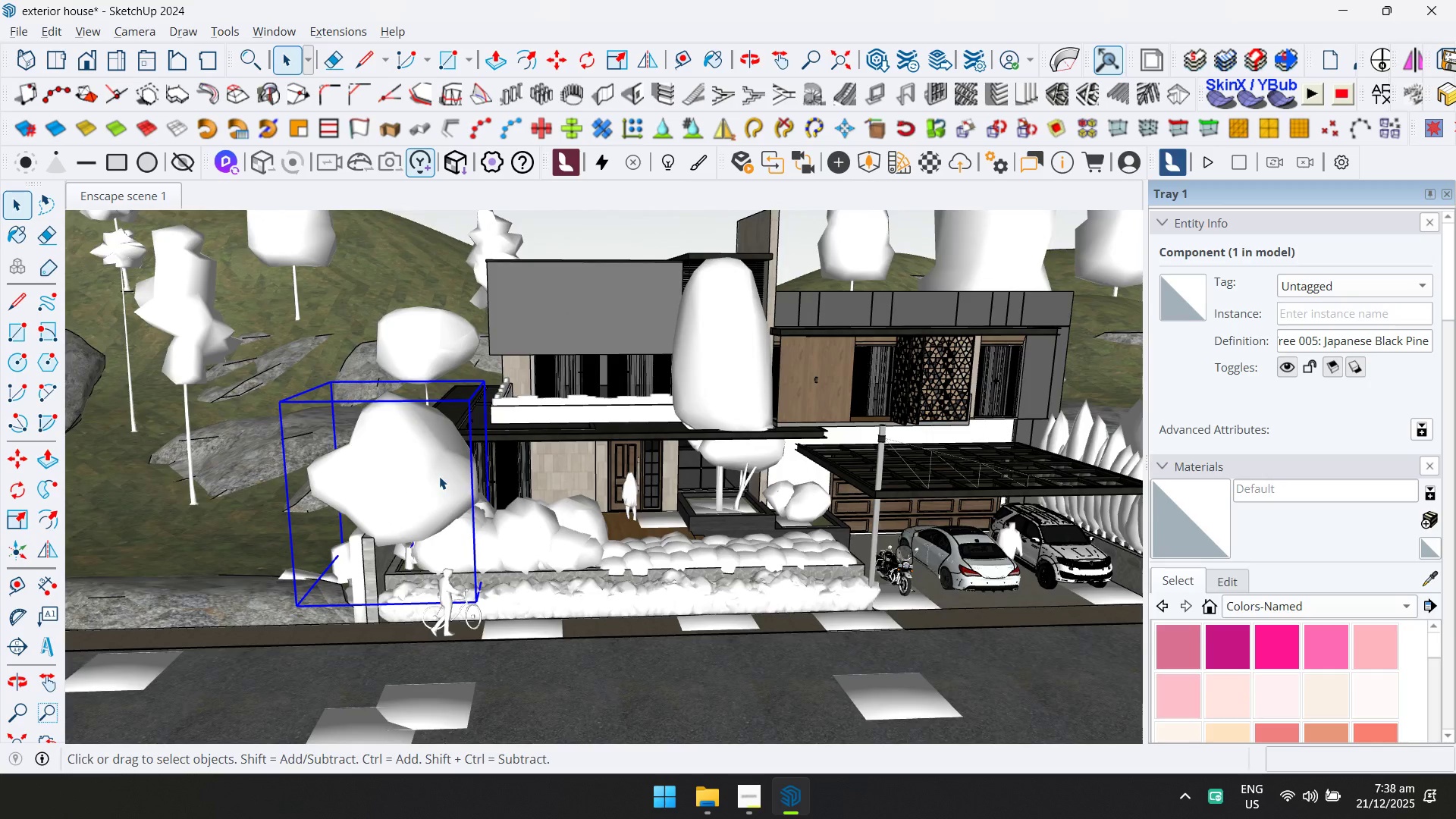 
key(Escape)
 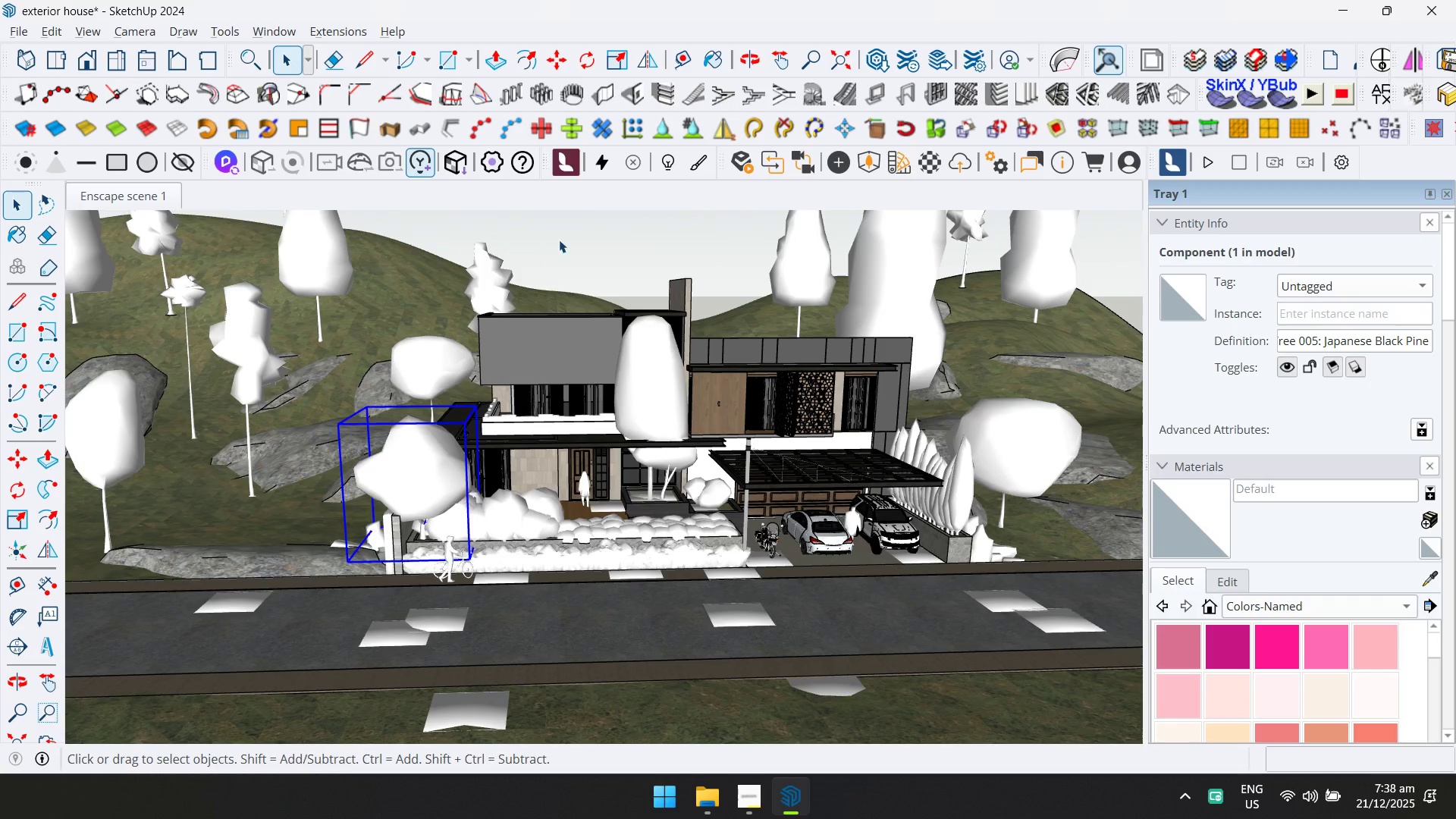 
scroll: coordinate [460, 467], scroll_direction: down, amount: 4.0
 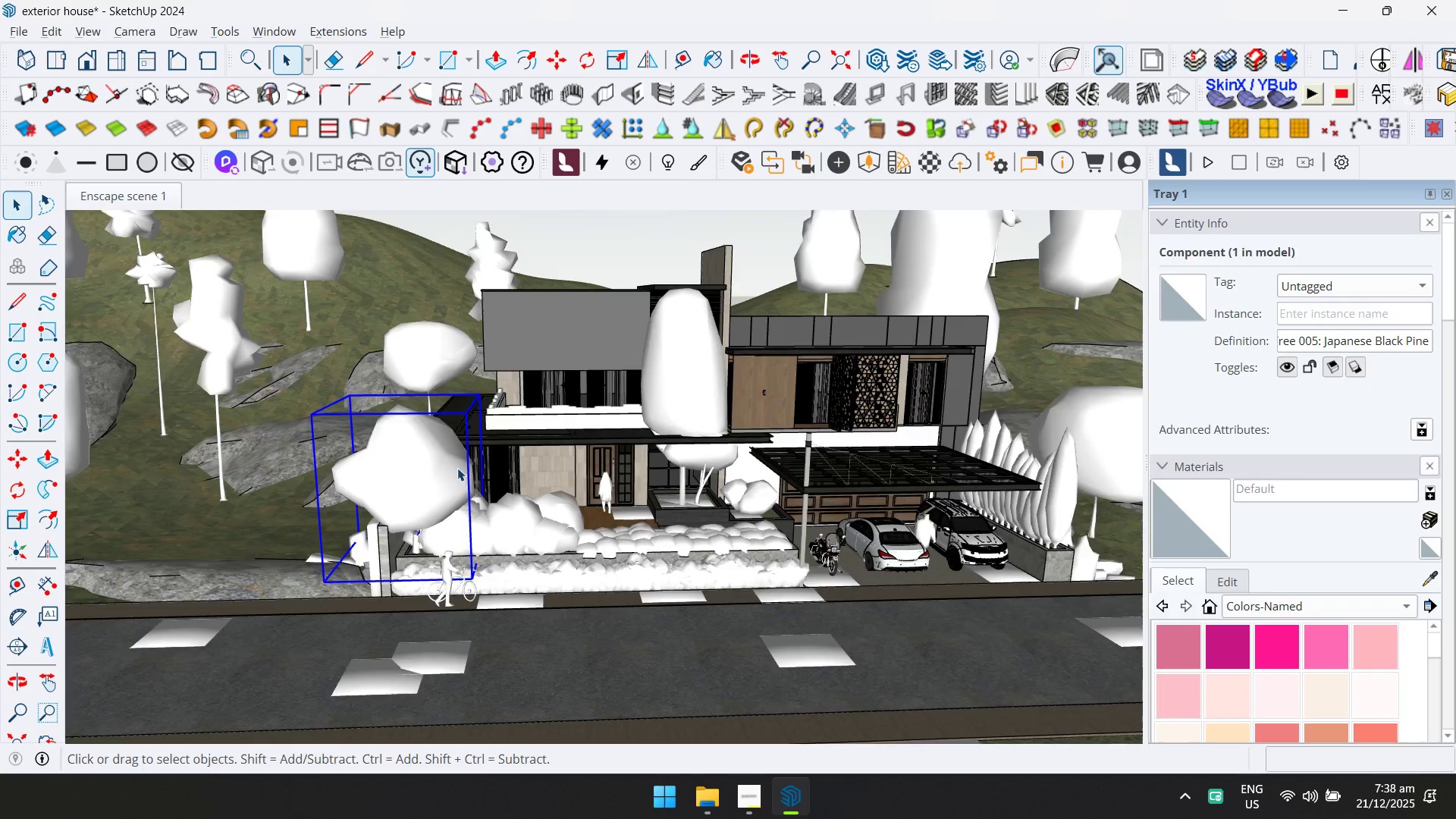 
key(Shift+ShiftLeft)
 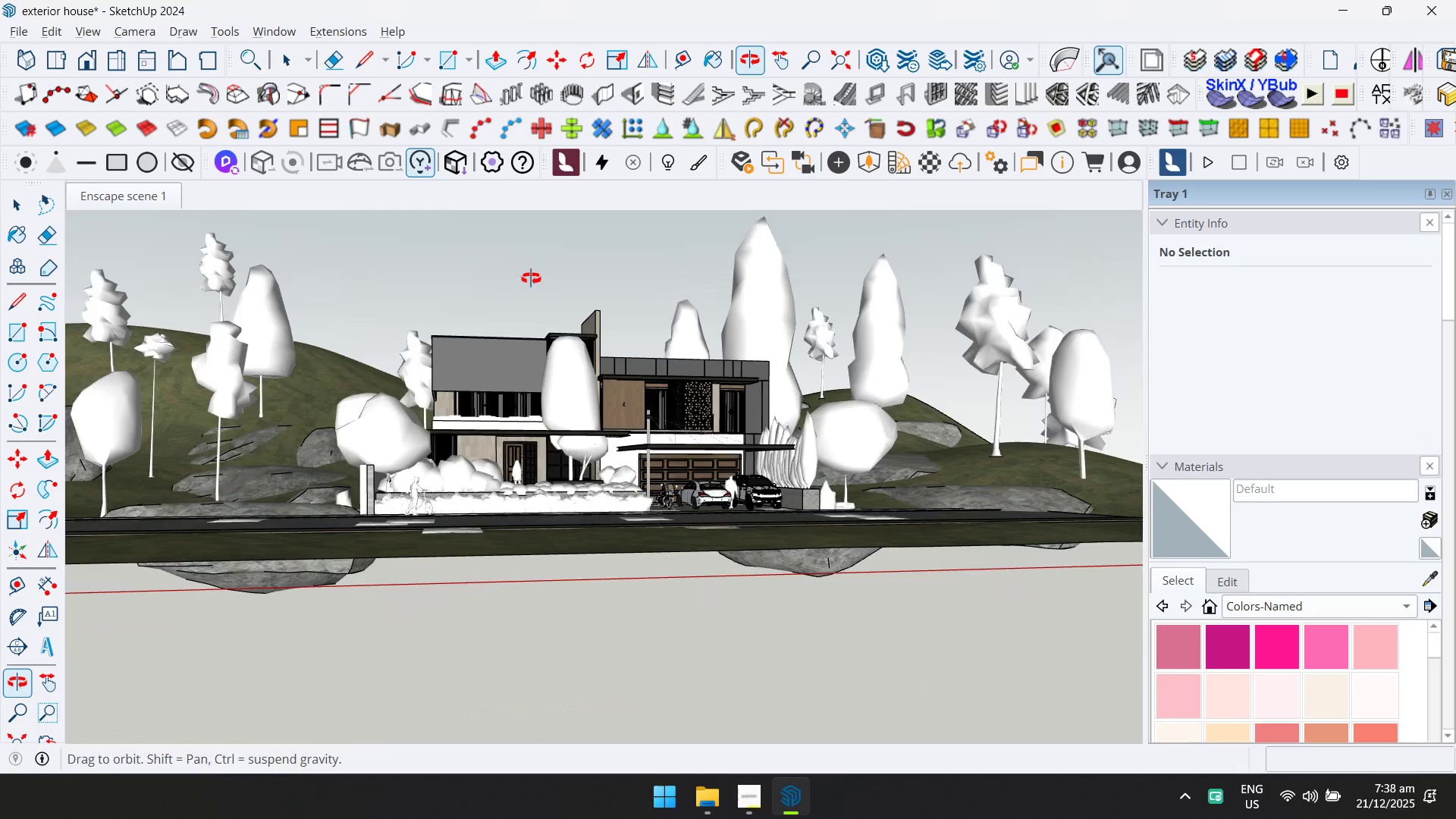 
scroll: coordinate [560, 312], scroll_direction: down, amount: 2.0
 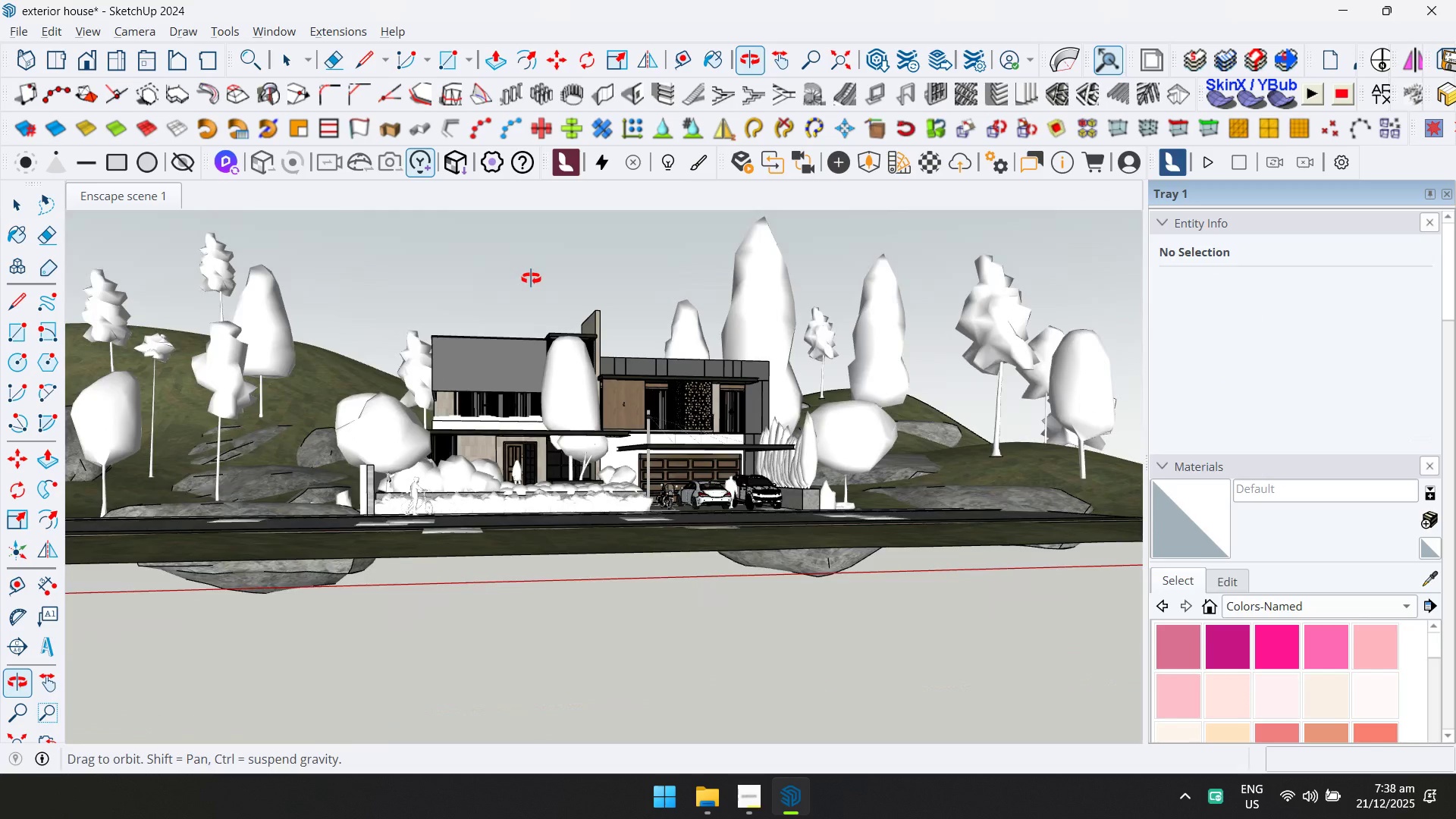 
key(Control+S)
 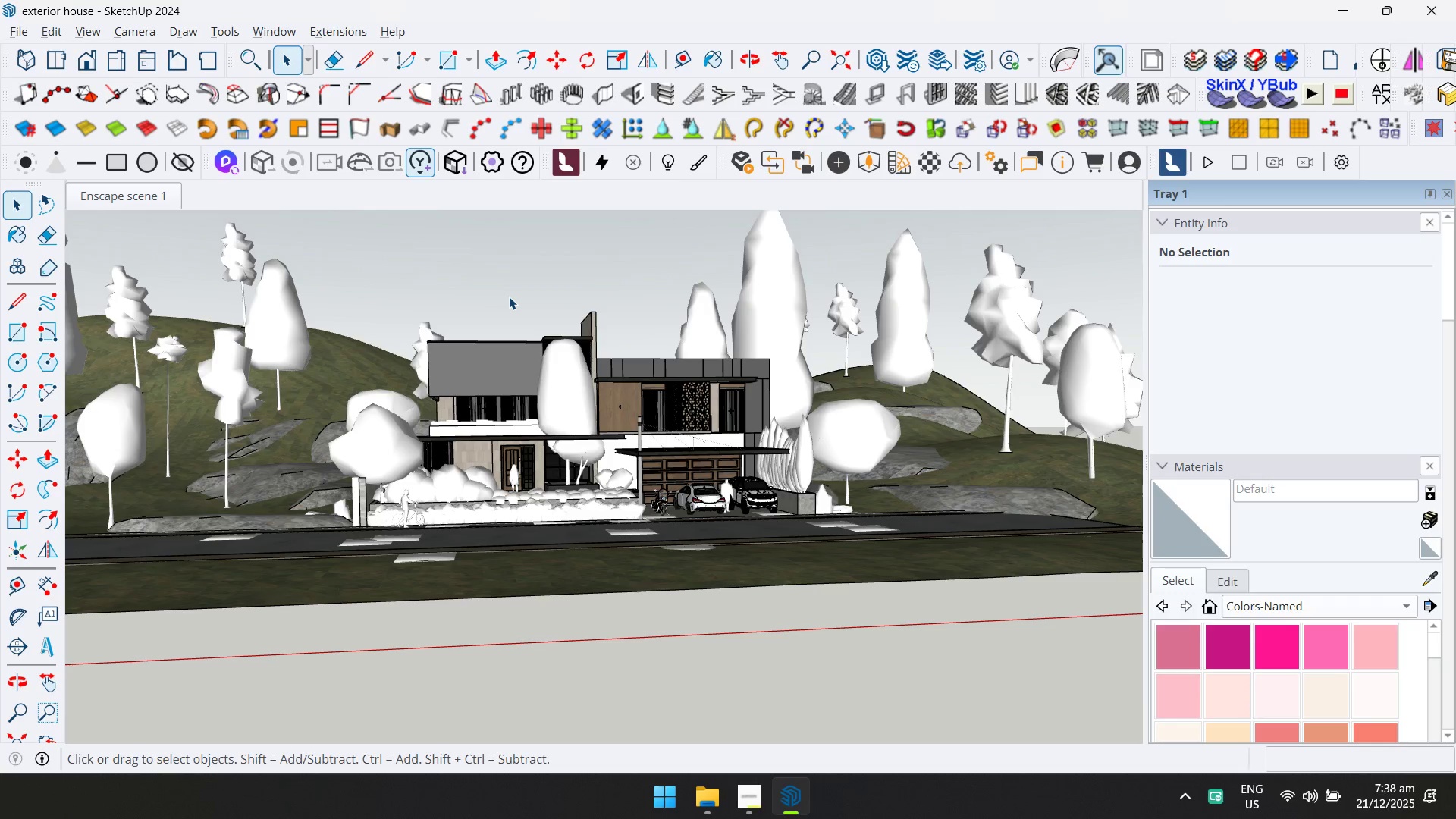 
wait(40.55)
 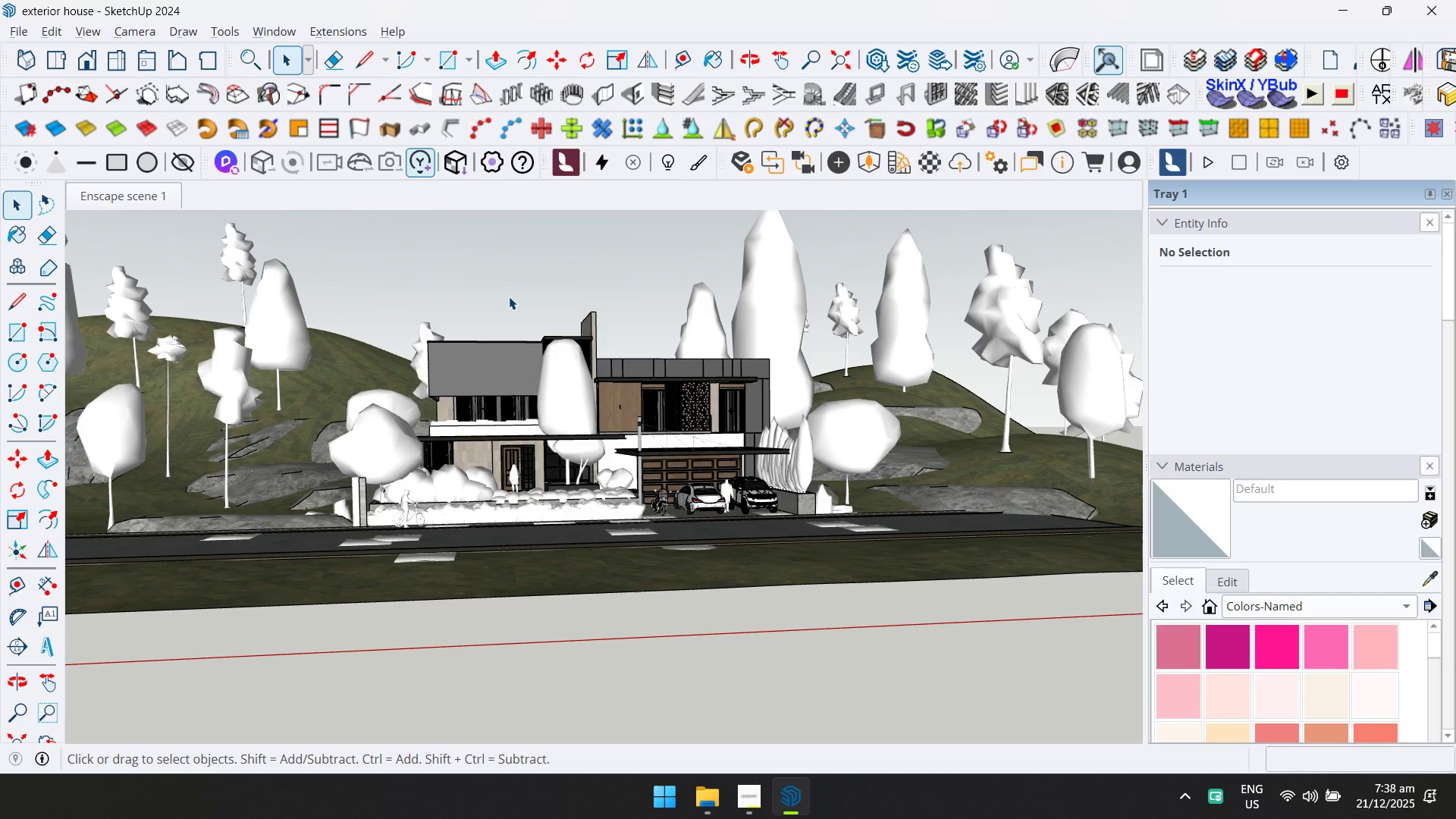 
key(Alt+AltLeft)
 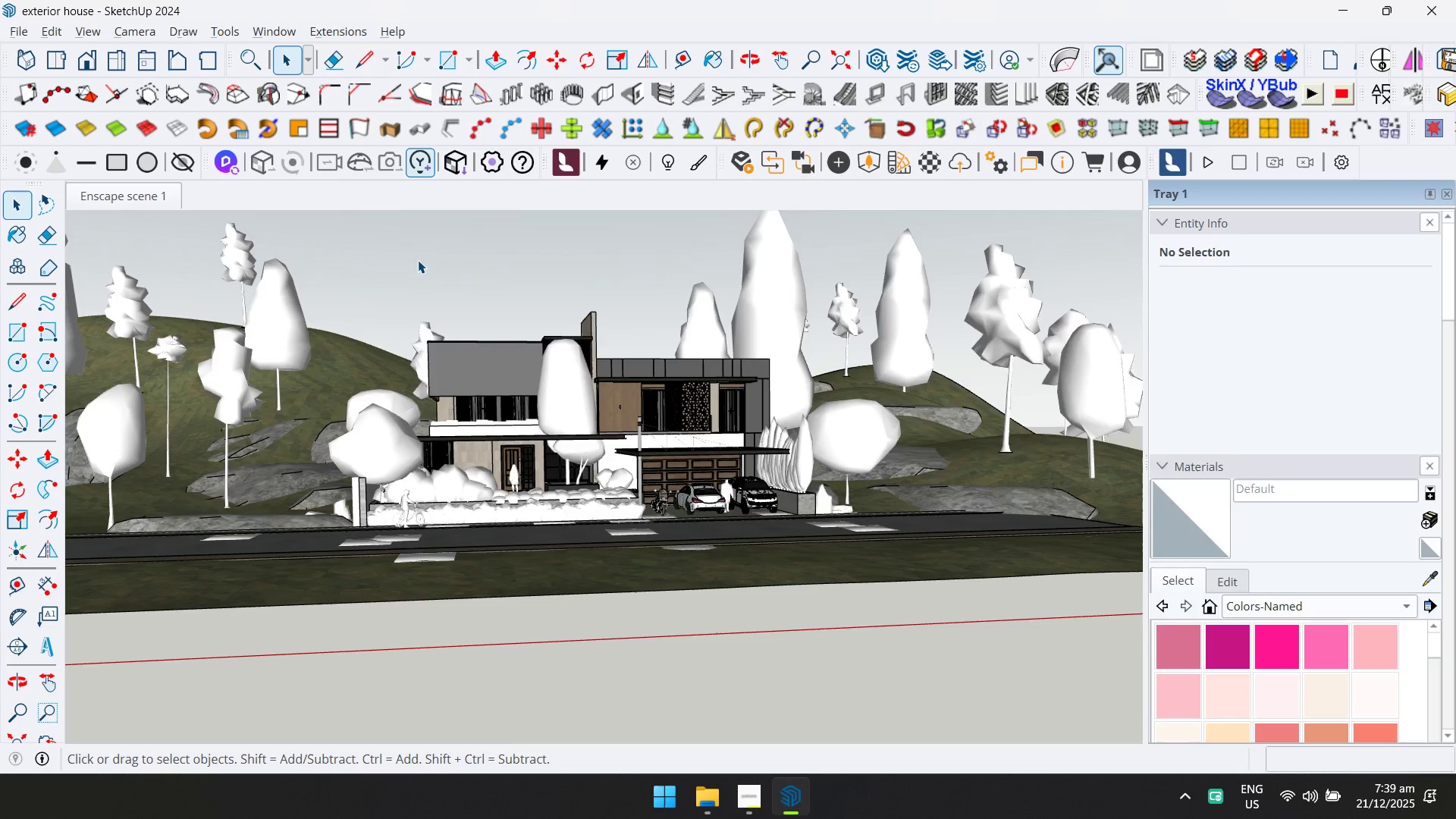 
key(Alt+Tab)